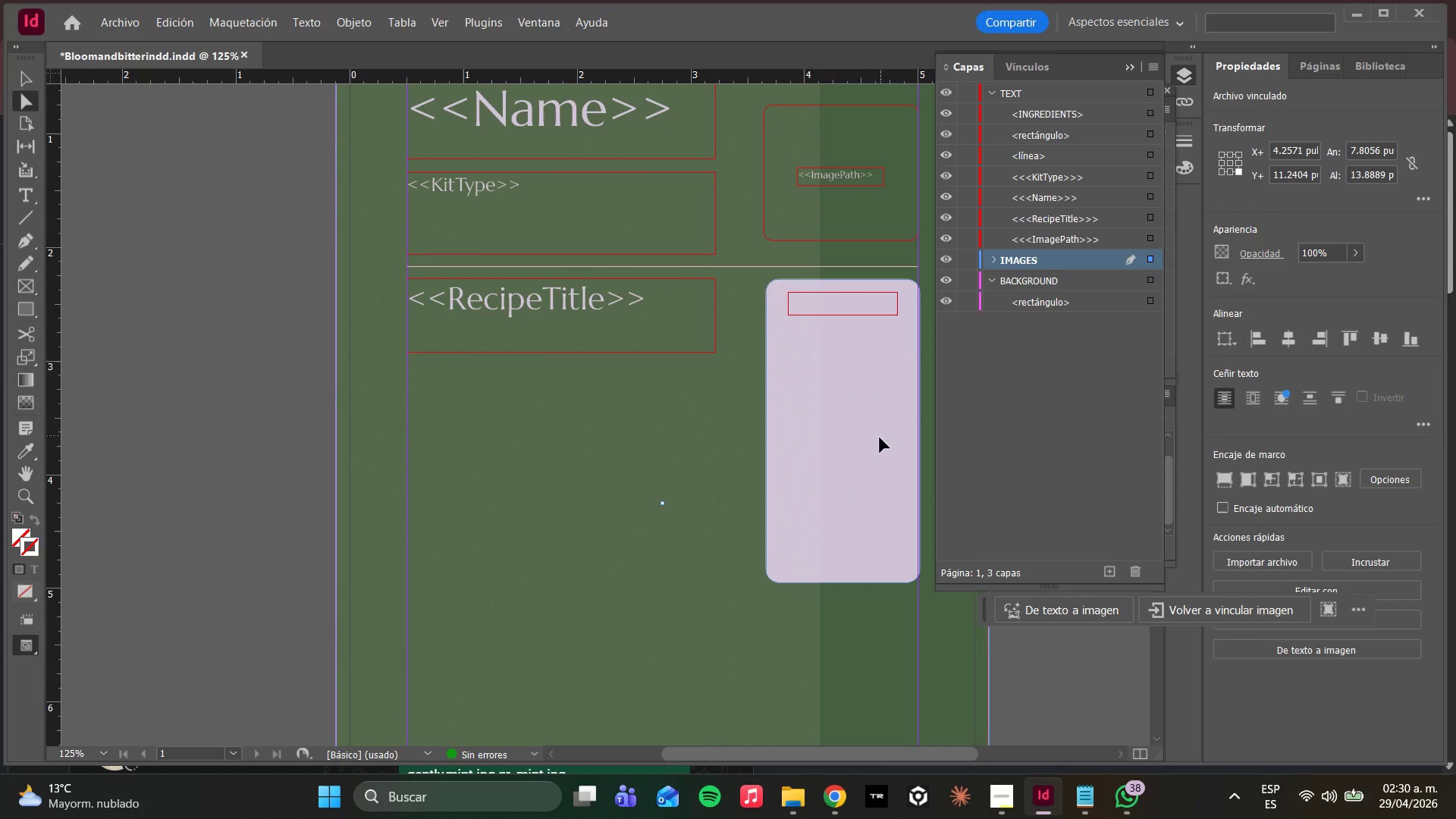 
double_click([877, 443])
 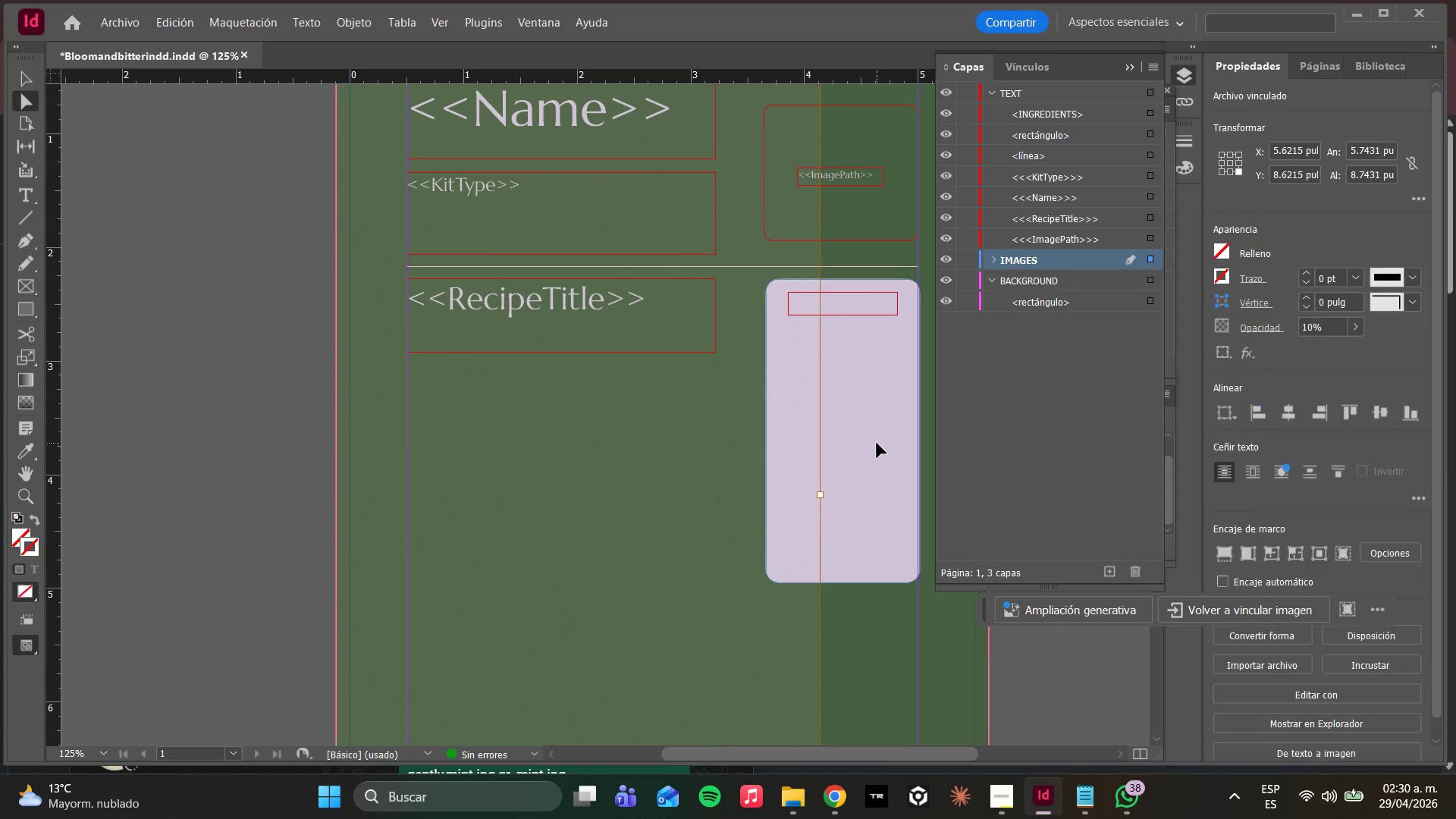 
triple_click([877, 443])
 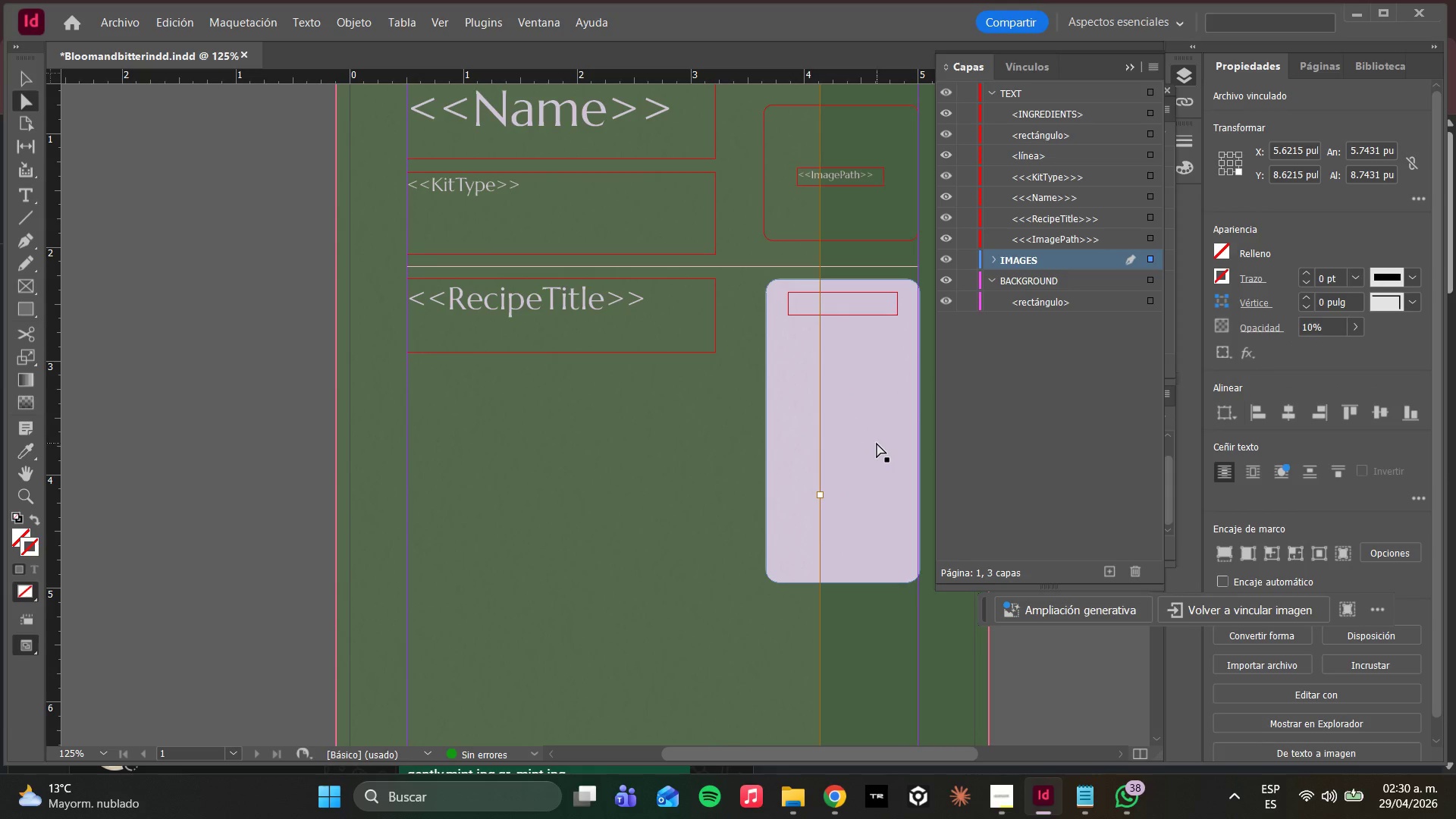 
triple_click([877, 443])
 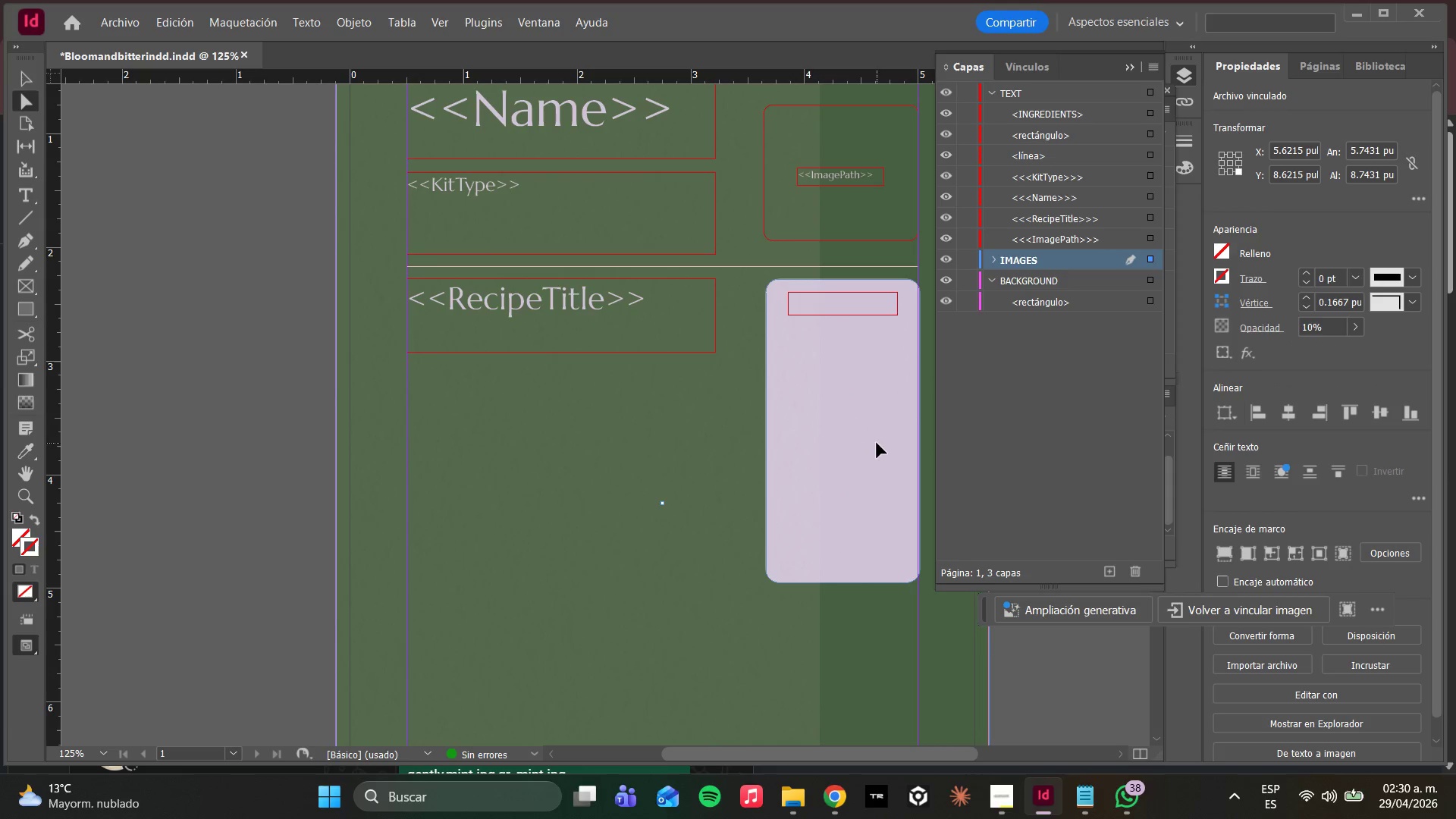 
triple_click([877, 443])
 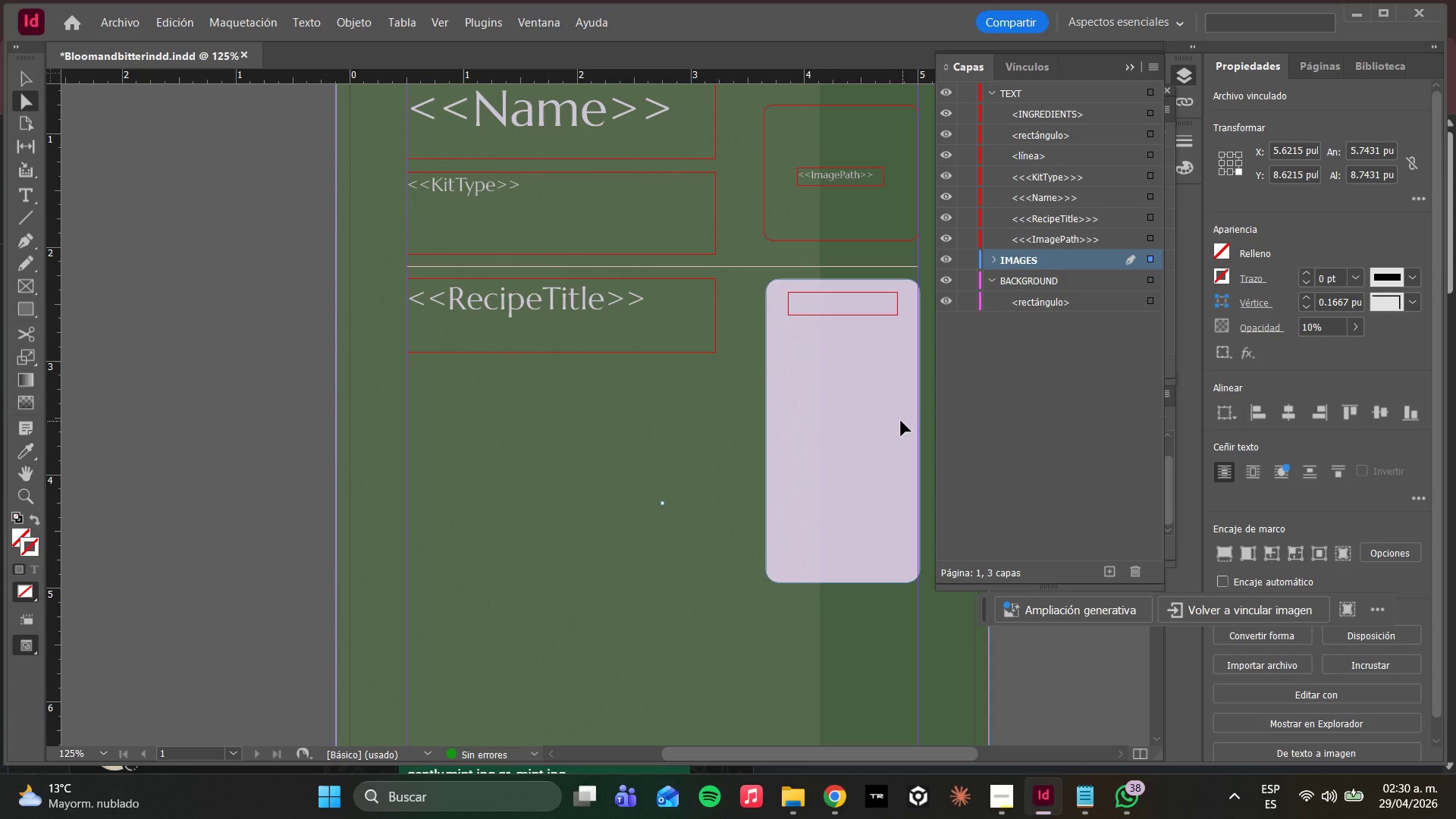 
key(Control+Z)
 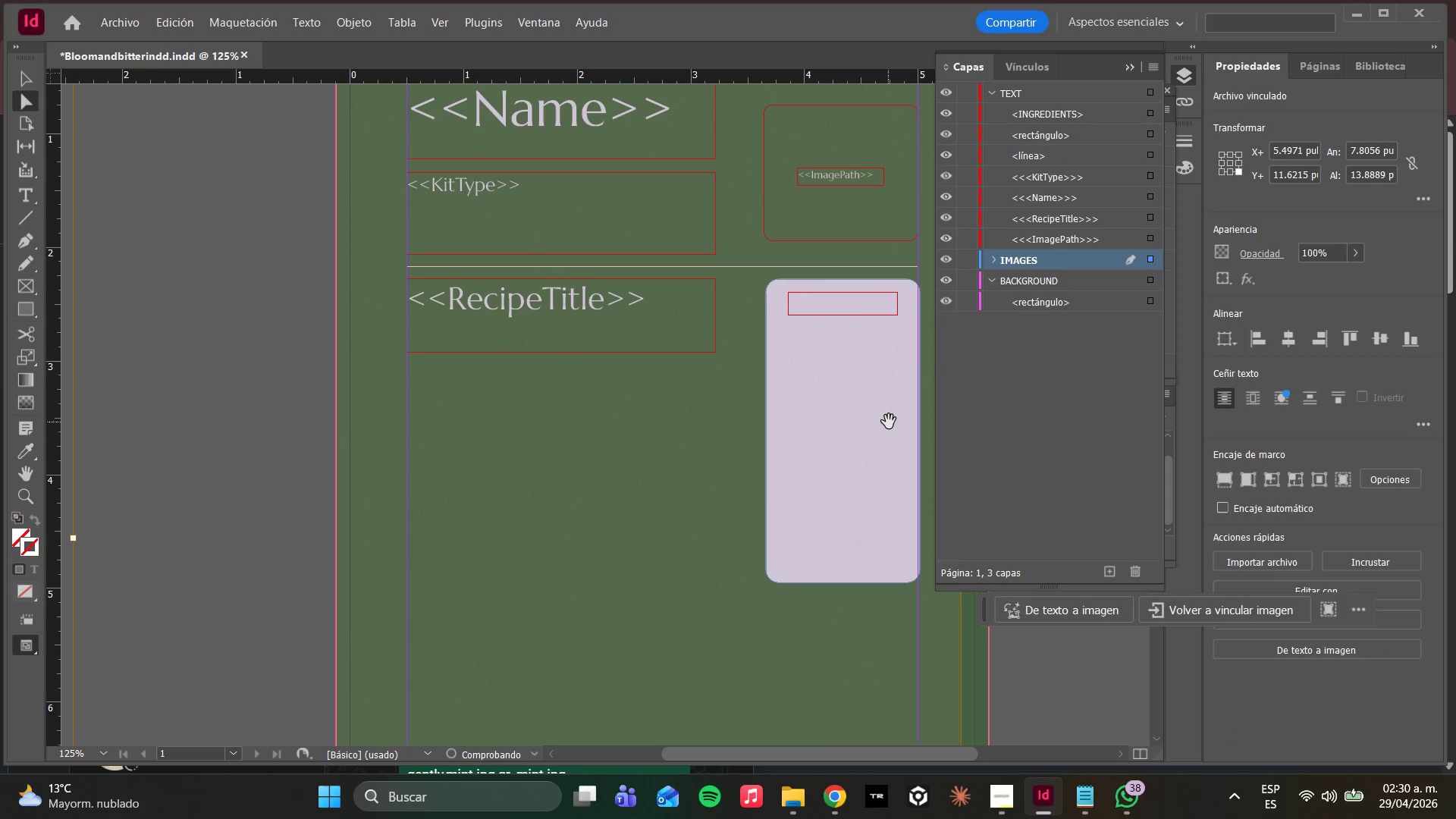 
key(Control+Z)
 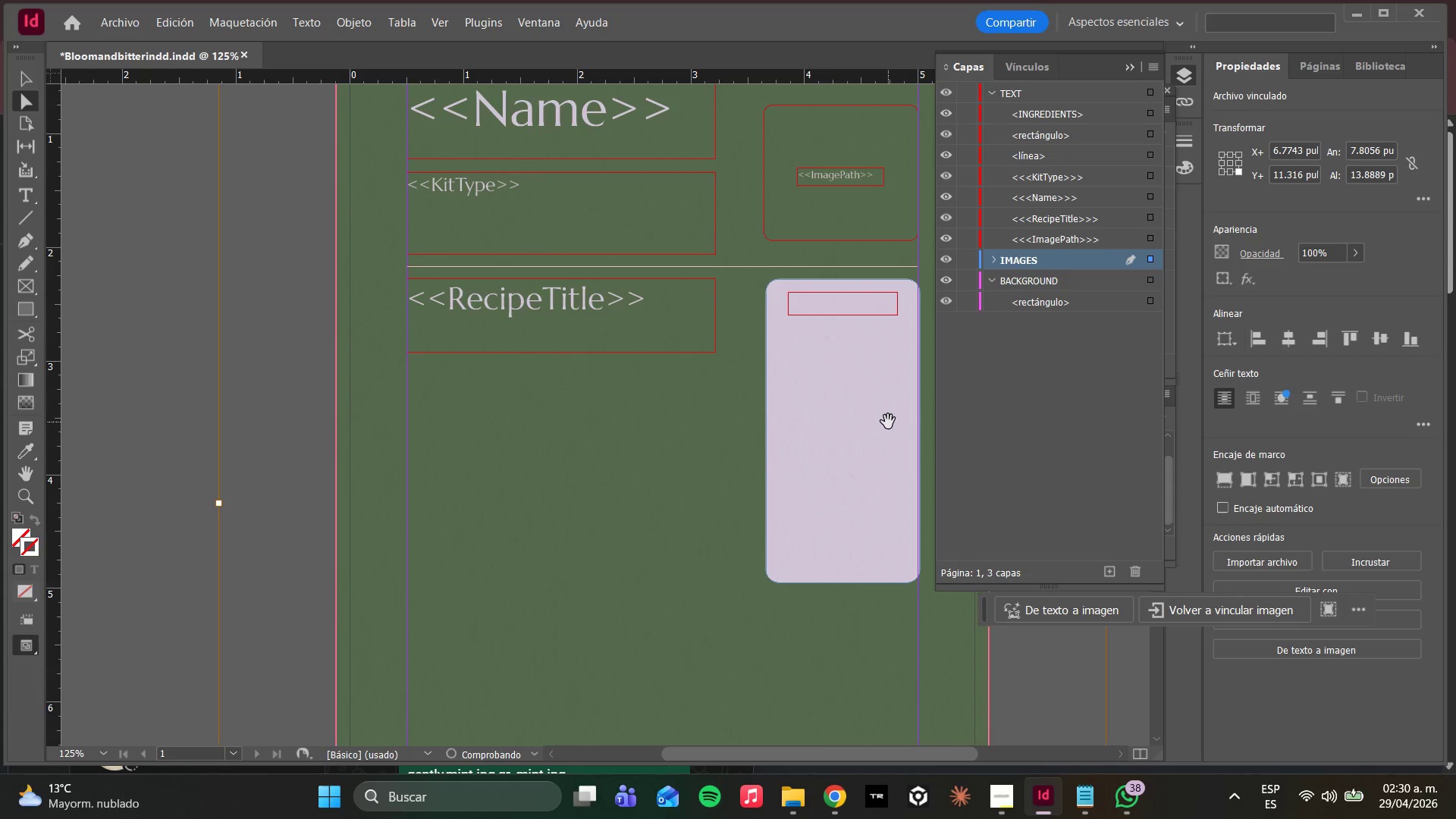 
key(Control+Z)
 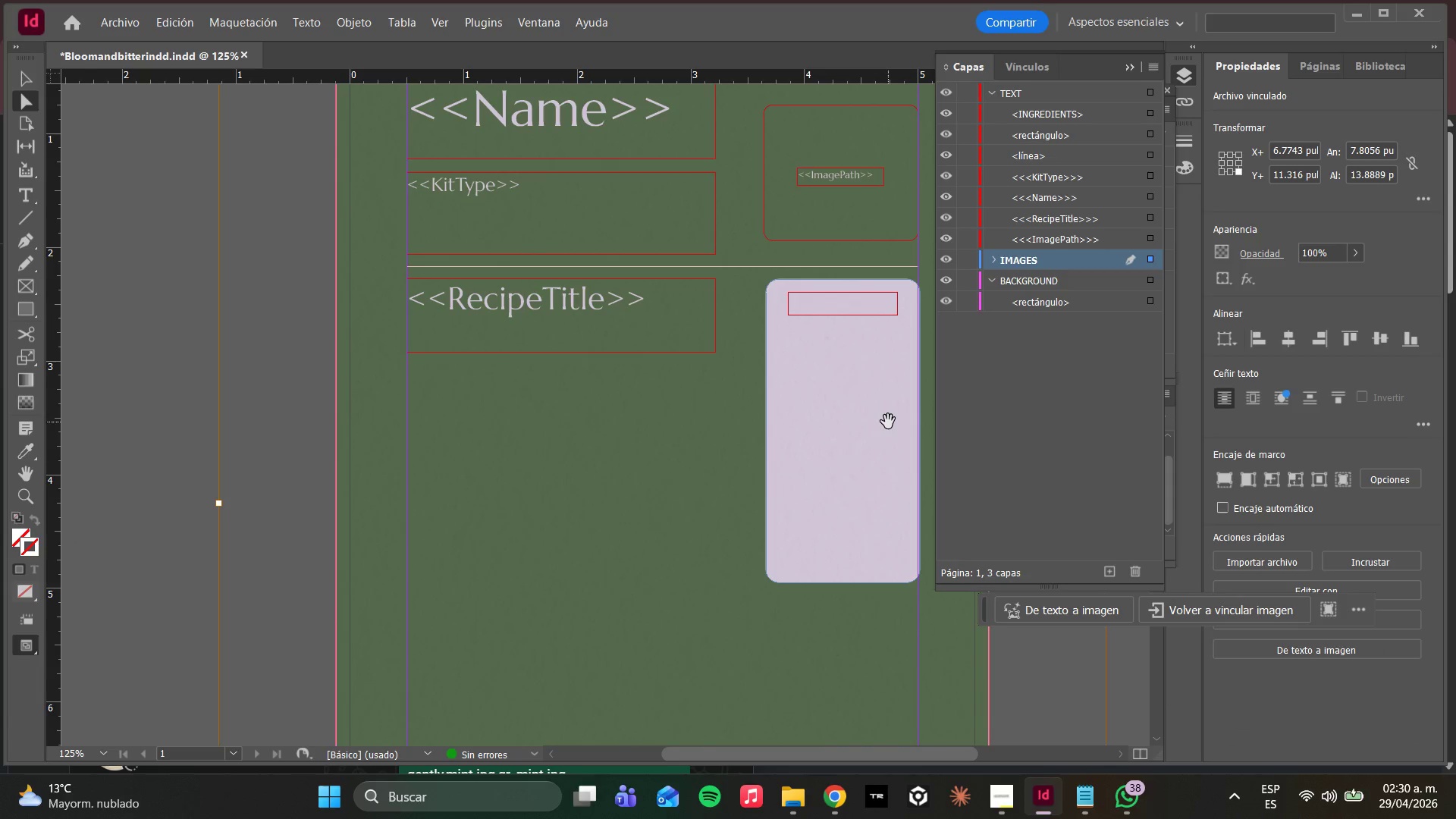 
key(Control+Z)
 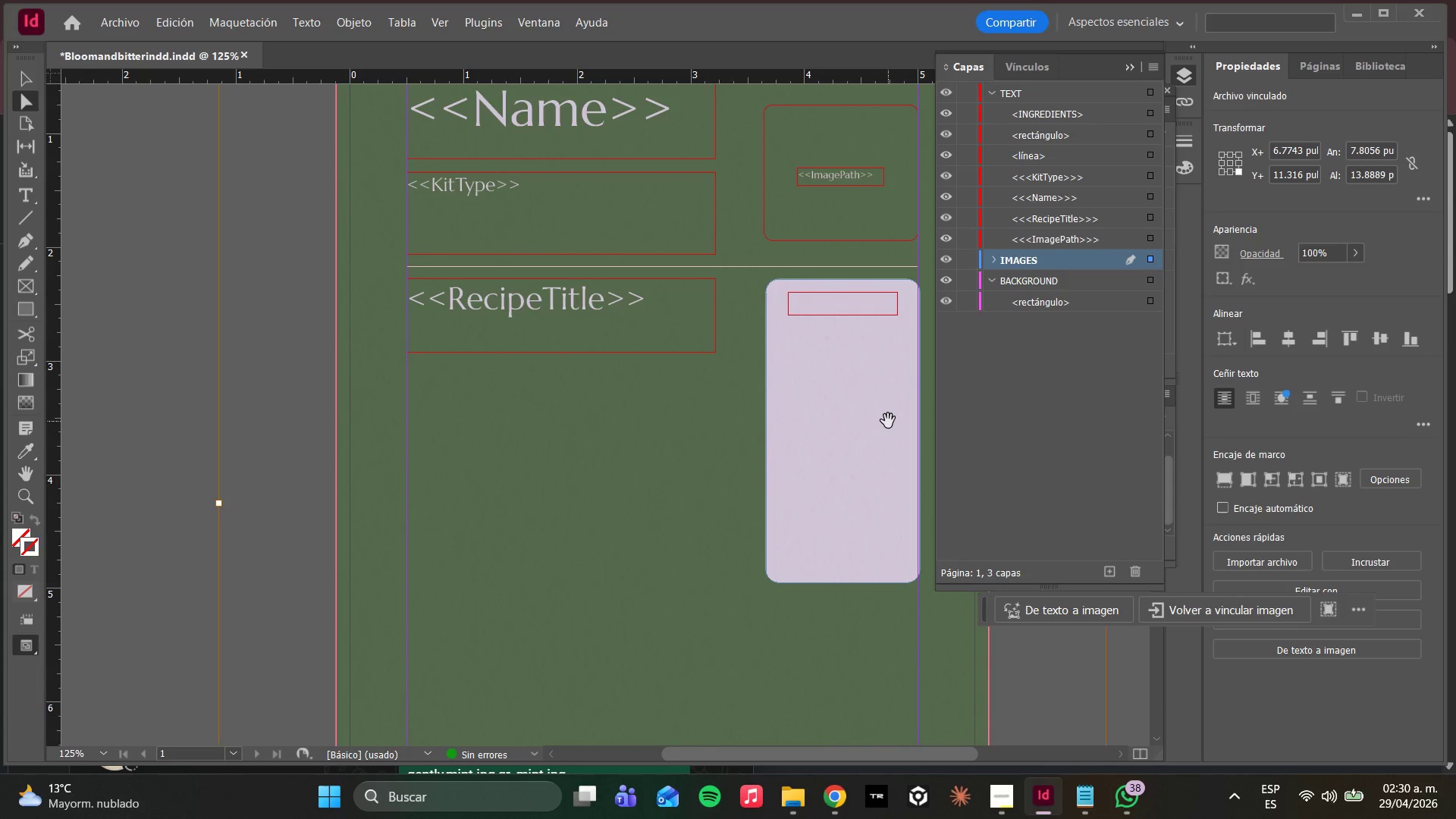 
key(Control+Z)
 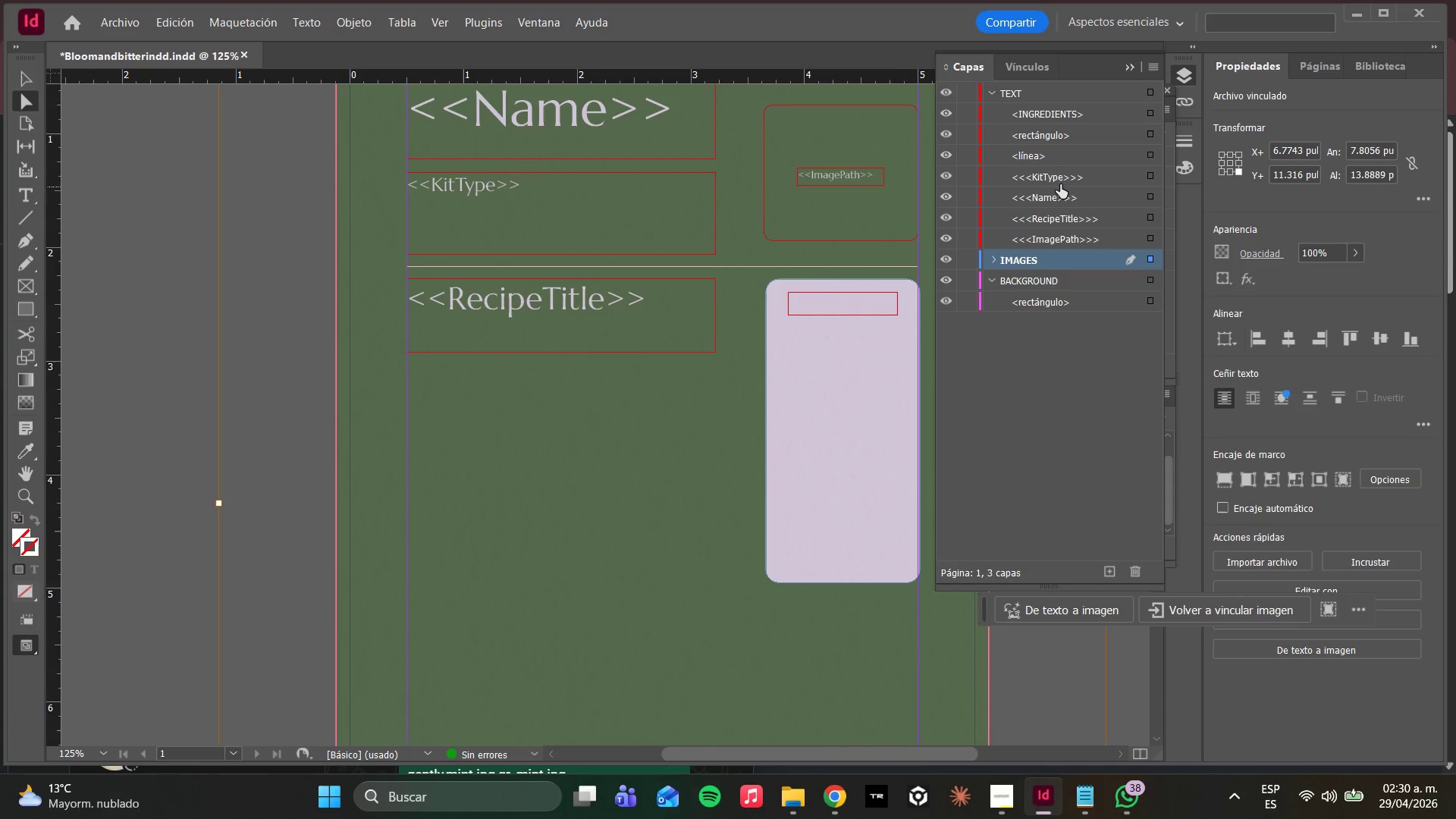 
scroll: coordinate [1066, 164], scroll_direction: up, amount: 5.0
 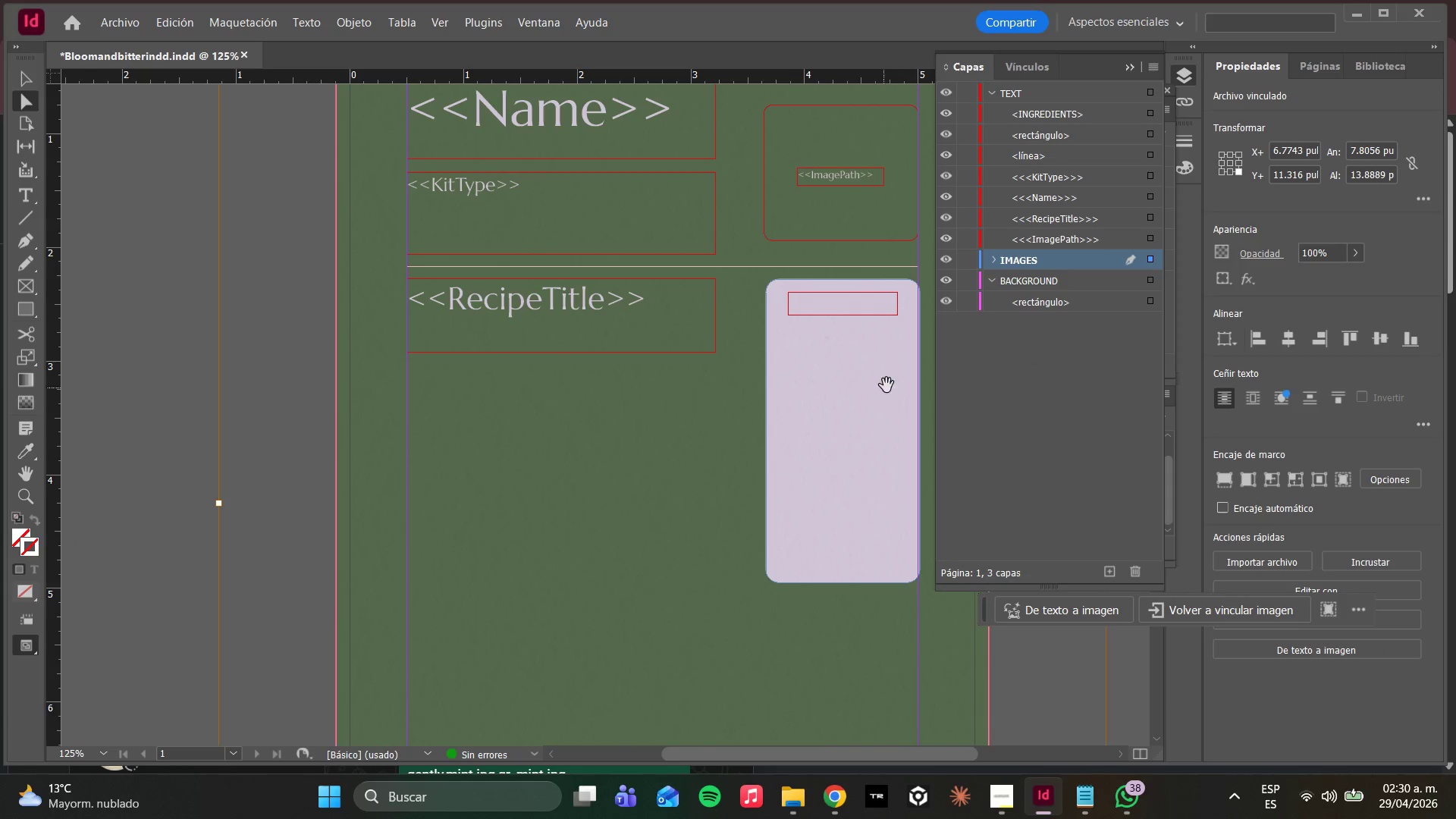 
left_click([25, 83])
 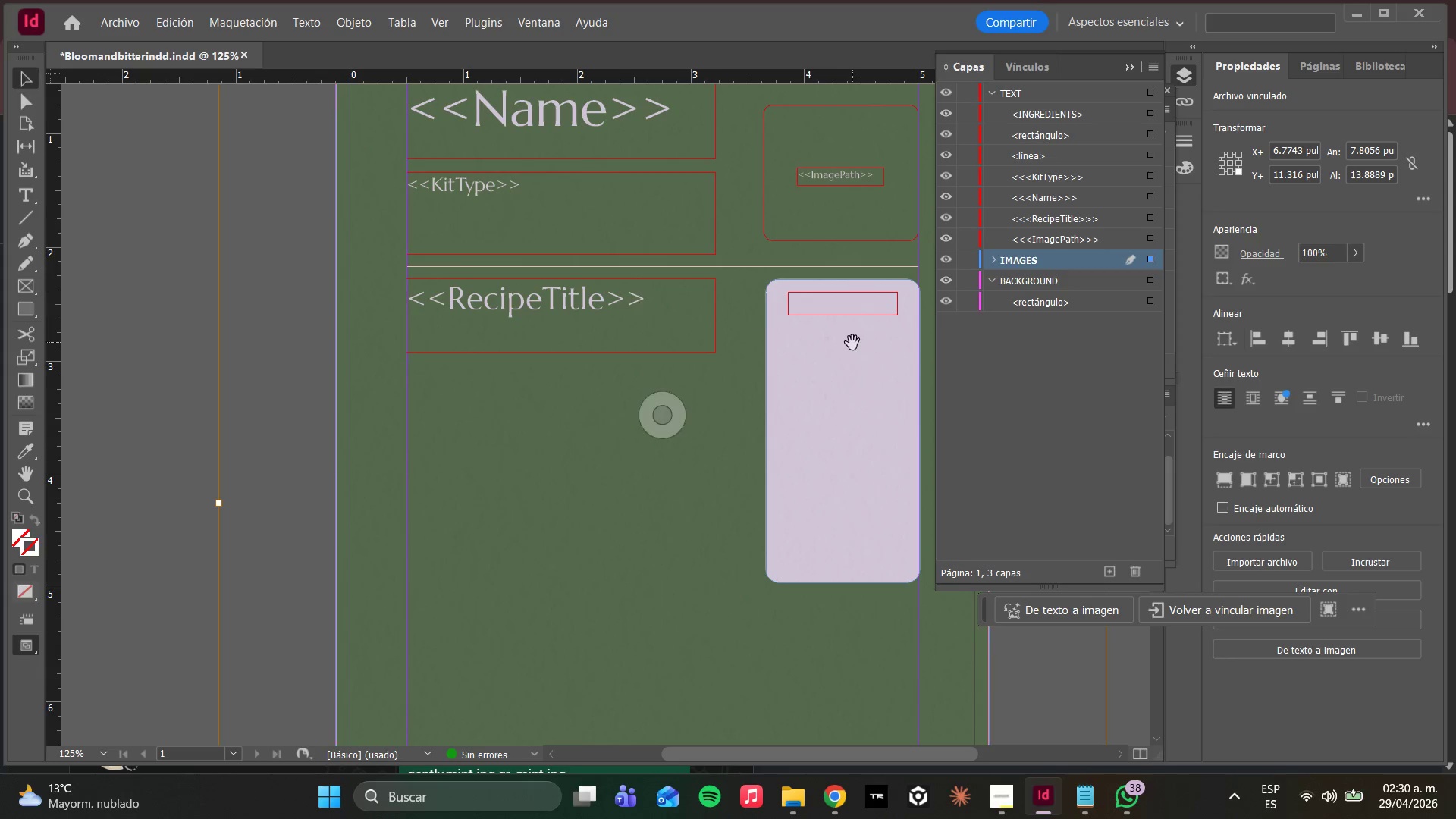 
left_click([887, 362])
 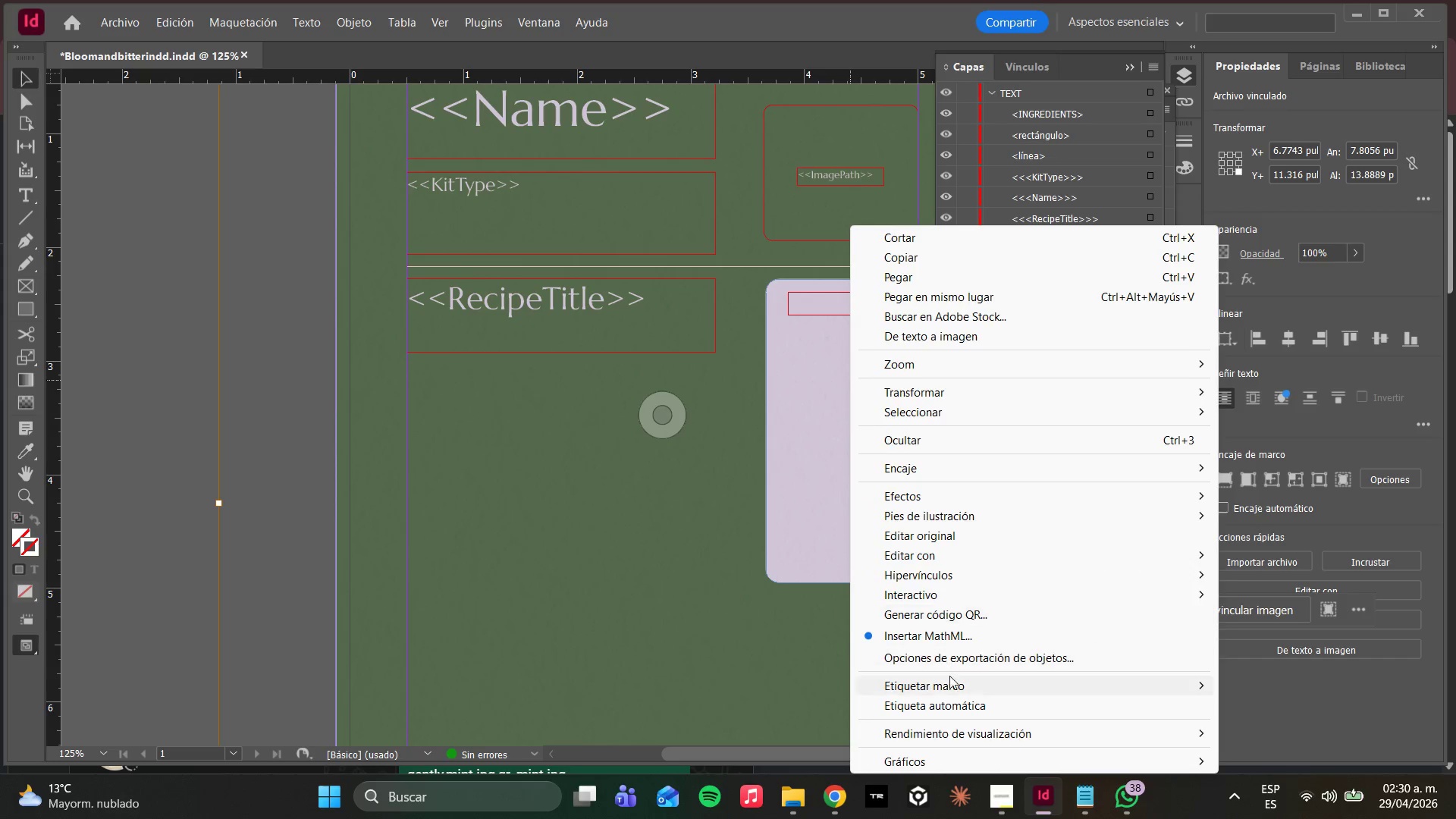 
left_click([758, 584])
 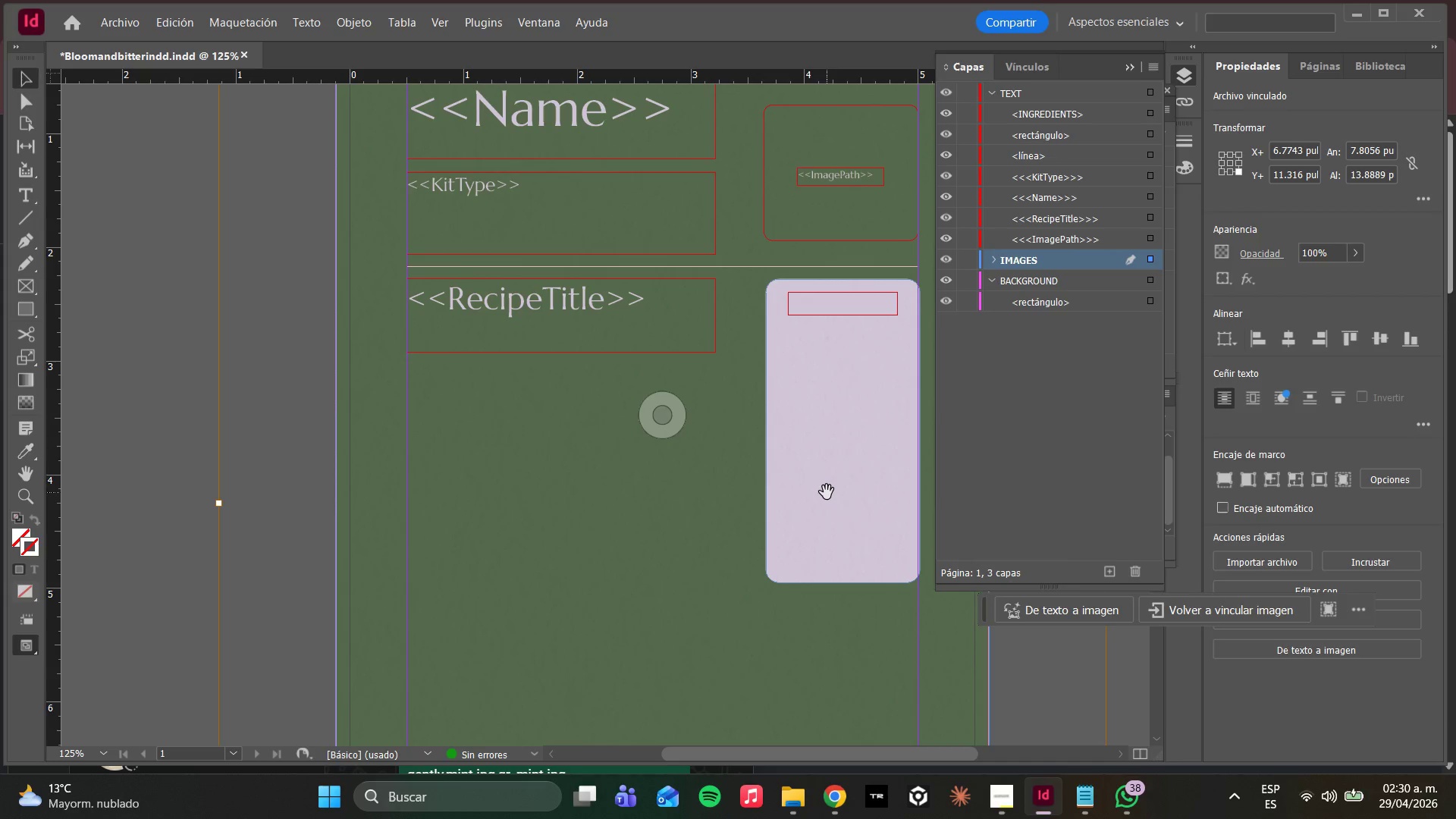 
scroll: coordinate [872, 690], scroll_direction: down, amount: 5.0
 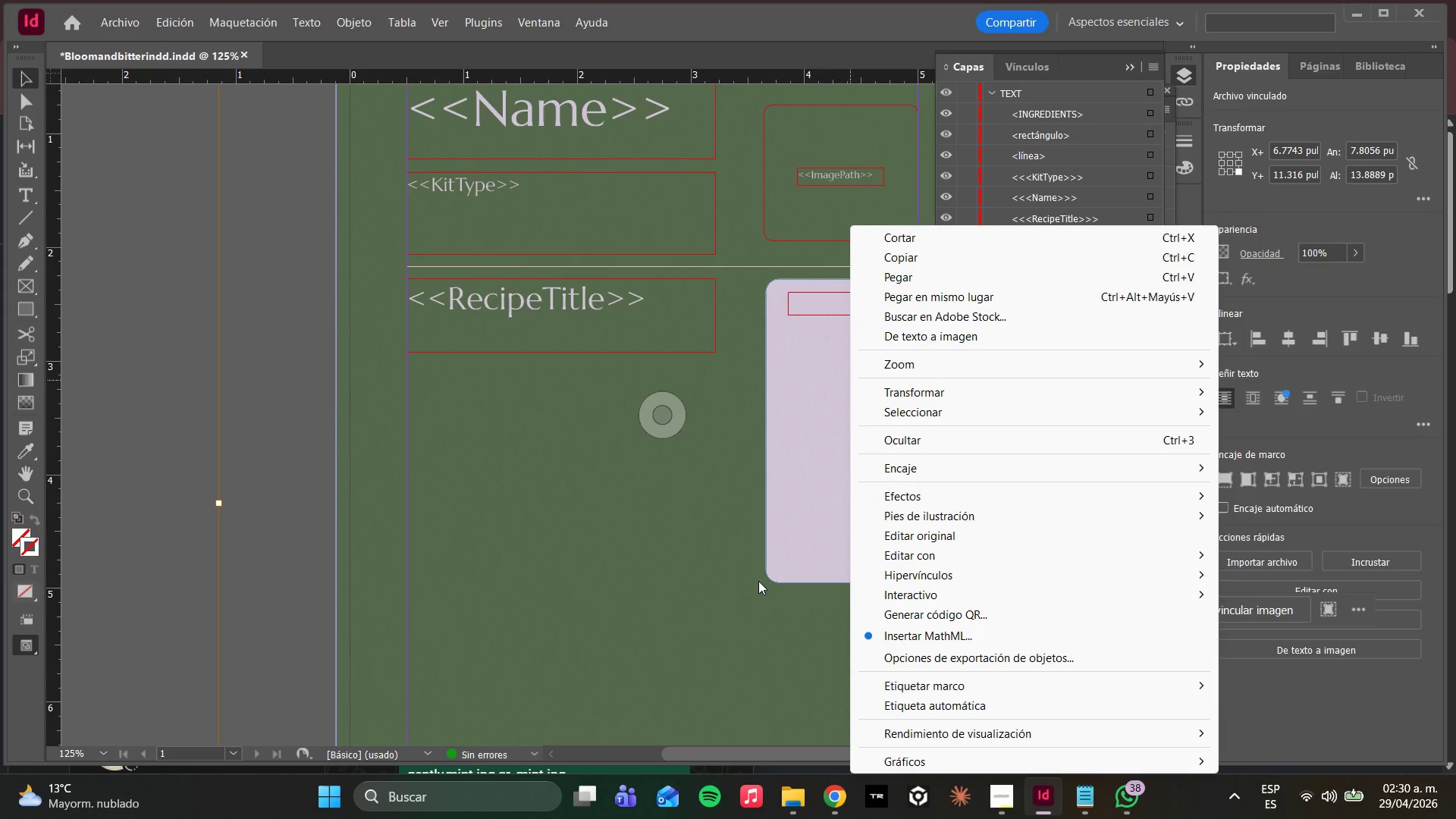 
double_click([830, 489])
 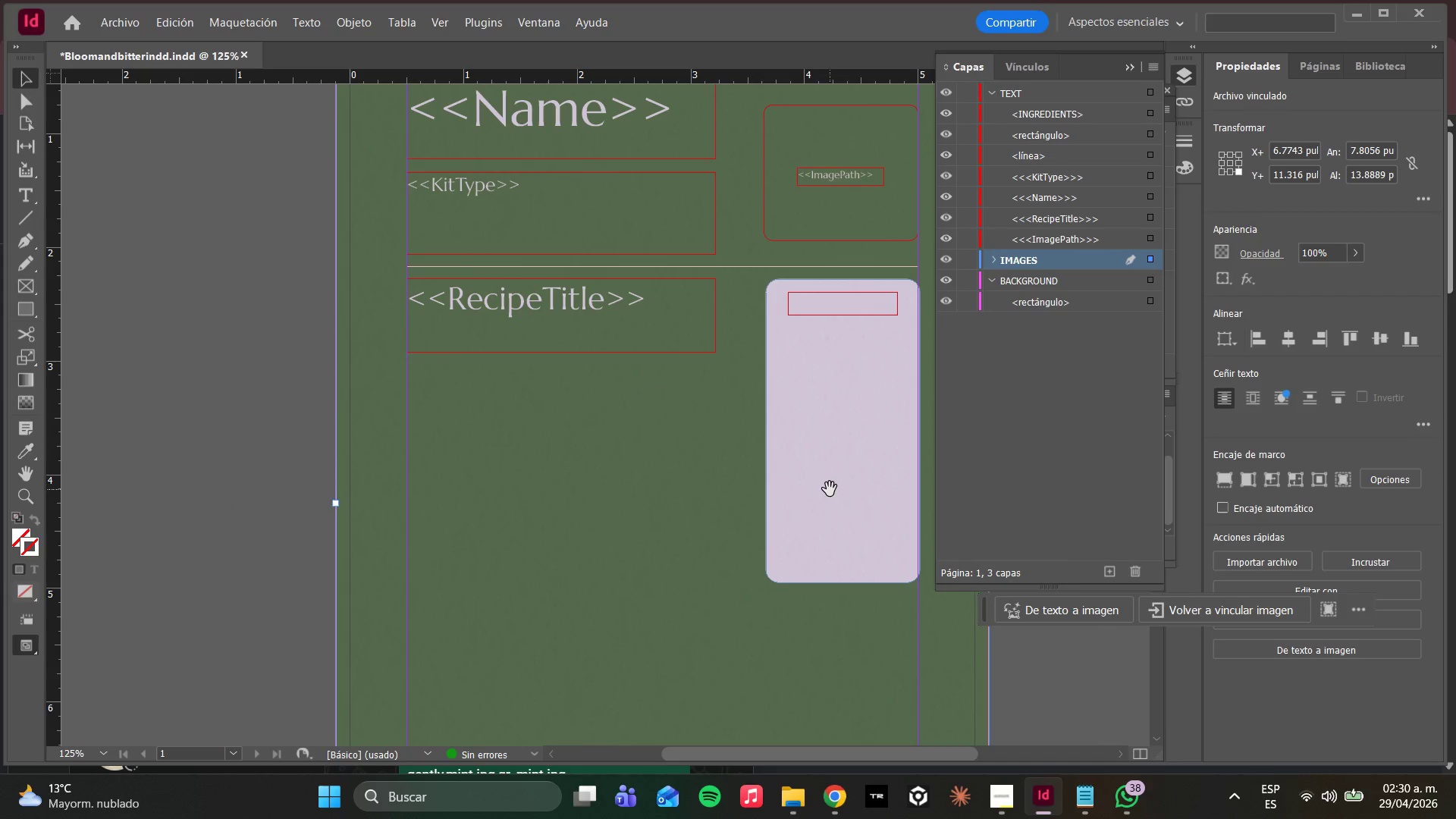 
triple_click([830, 489])
 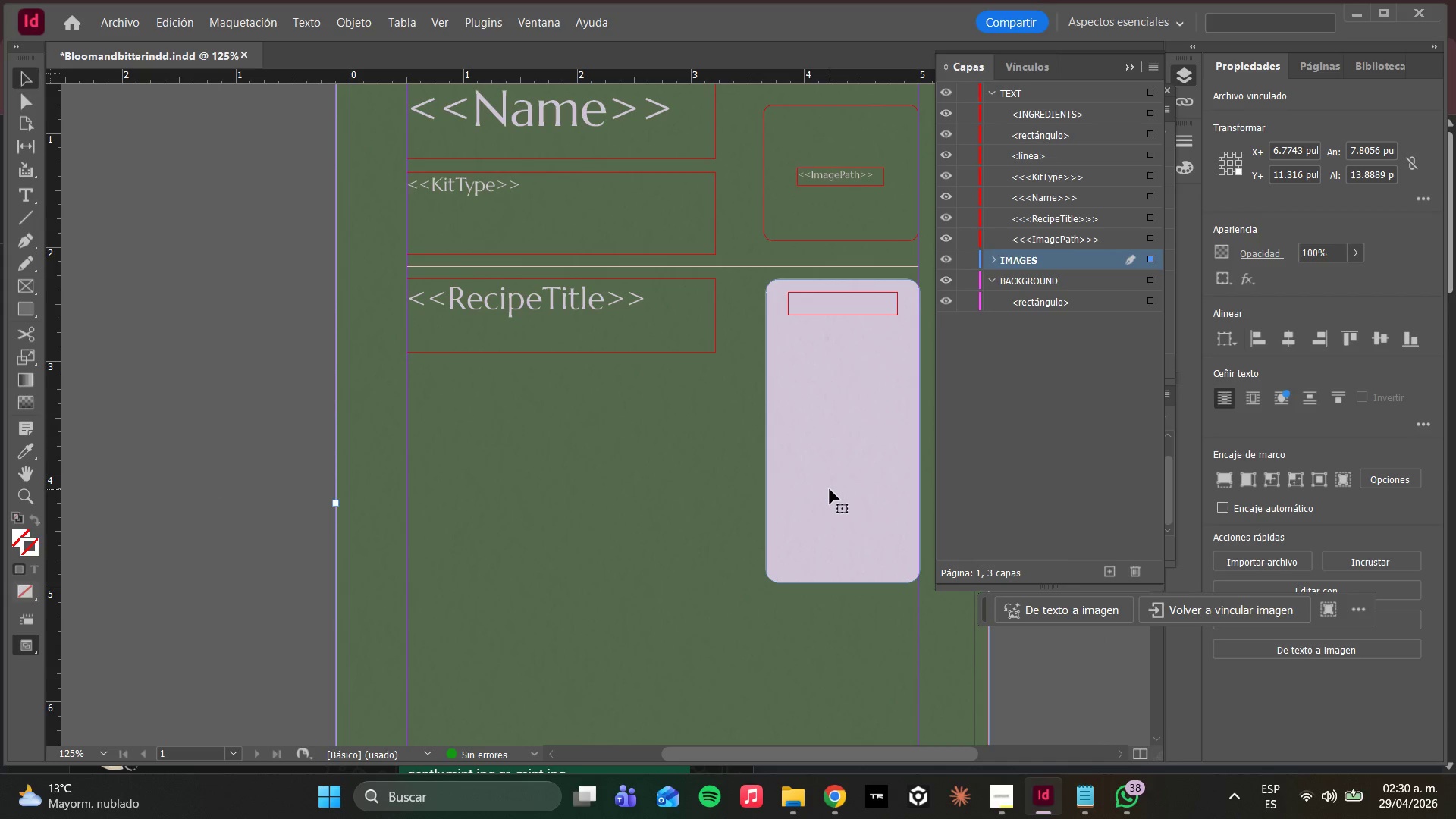 
triple_click([830, 489])
 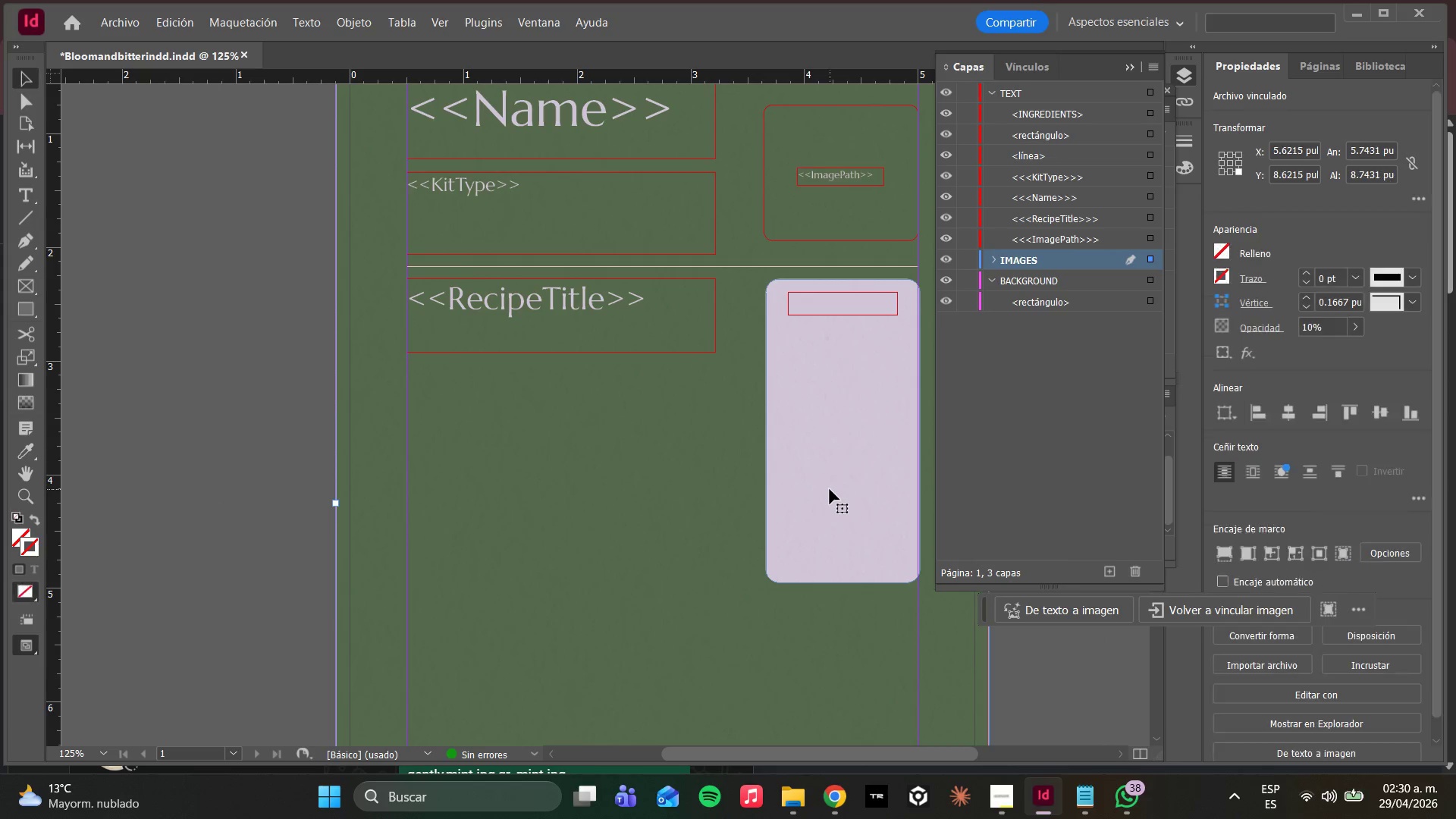 
triple_click([830, 489])
 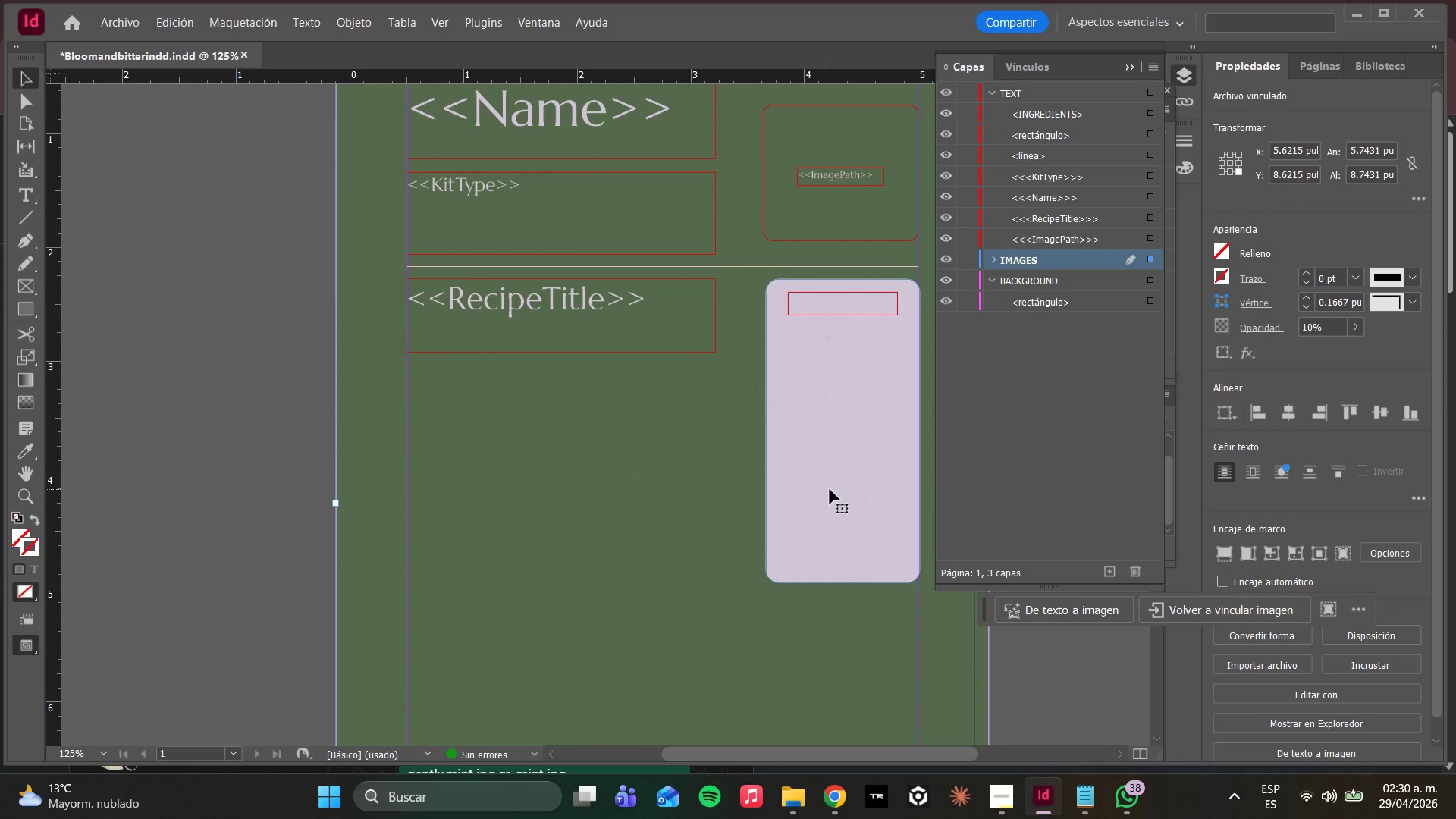 
triple_click([830, 489])
 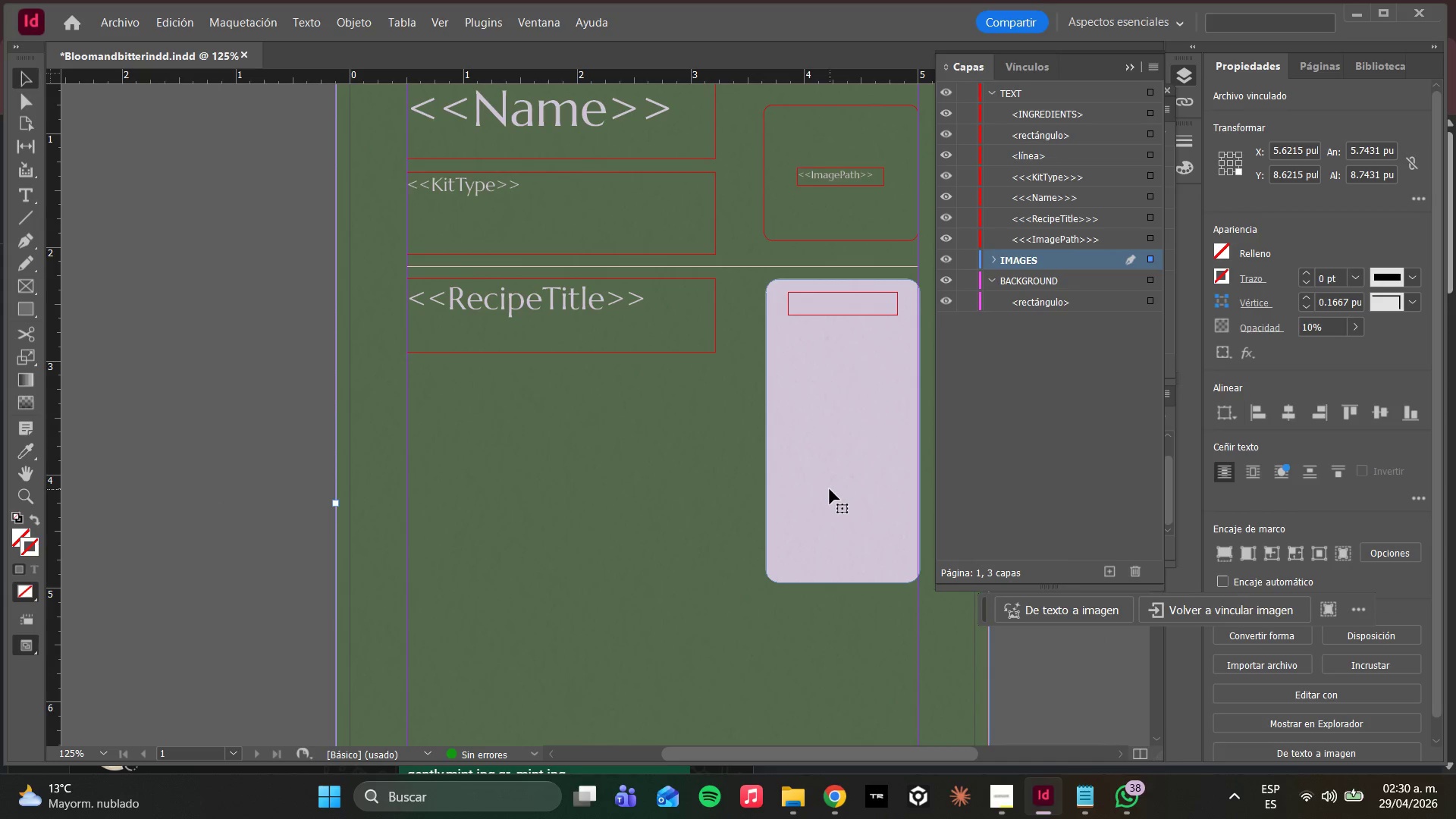 
triple_click([830, 489])
 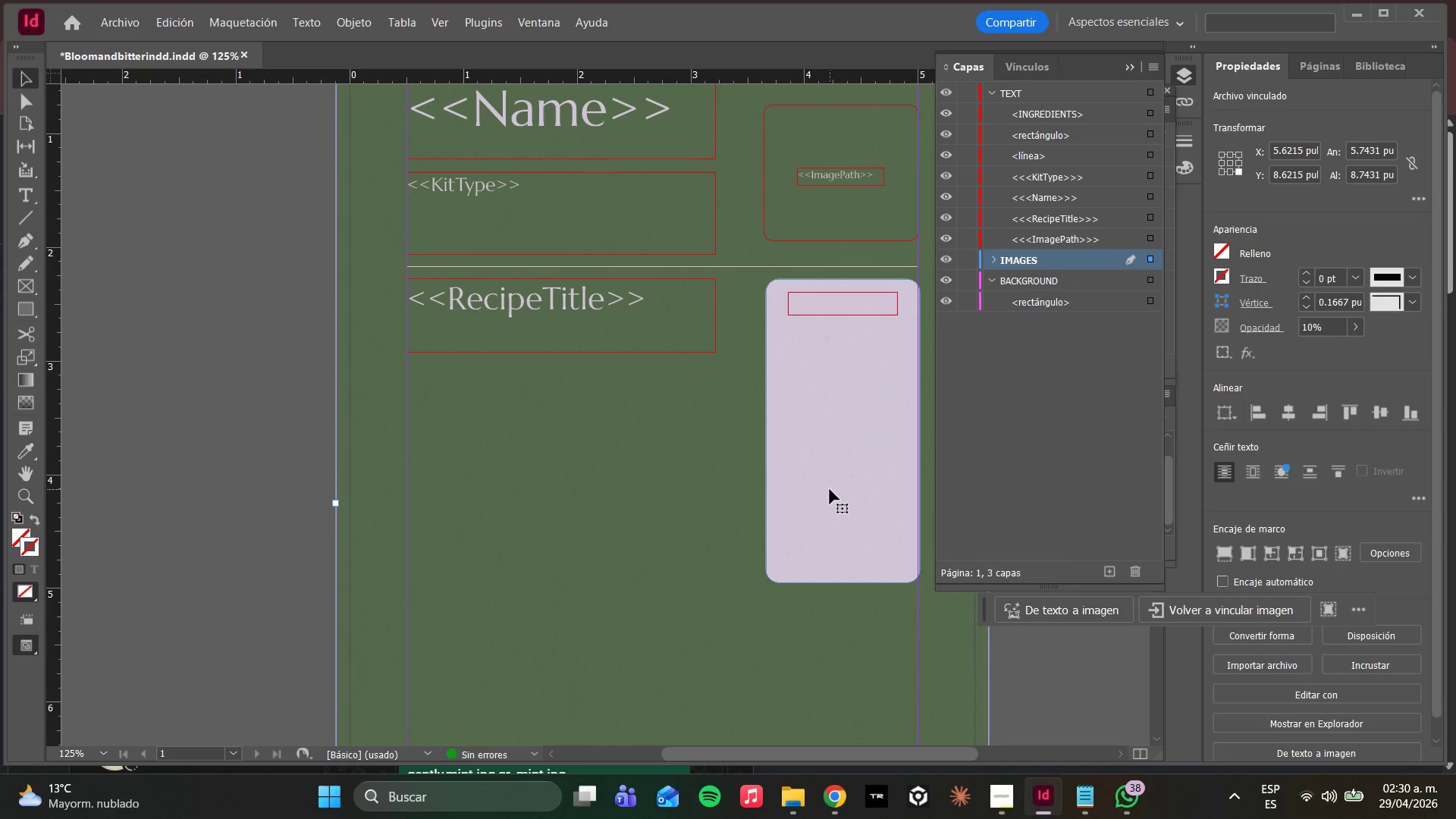 
triple_click([830, 489])
 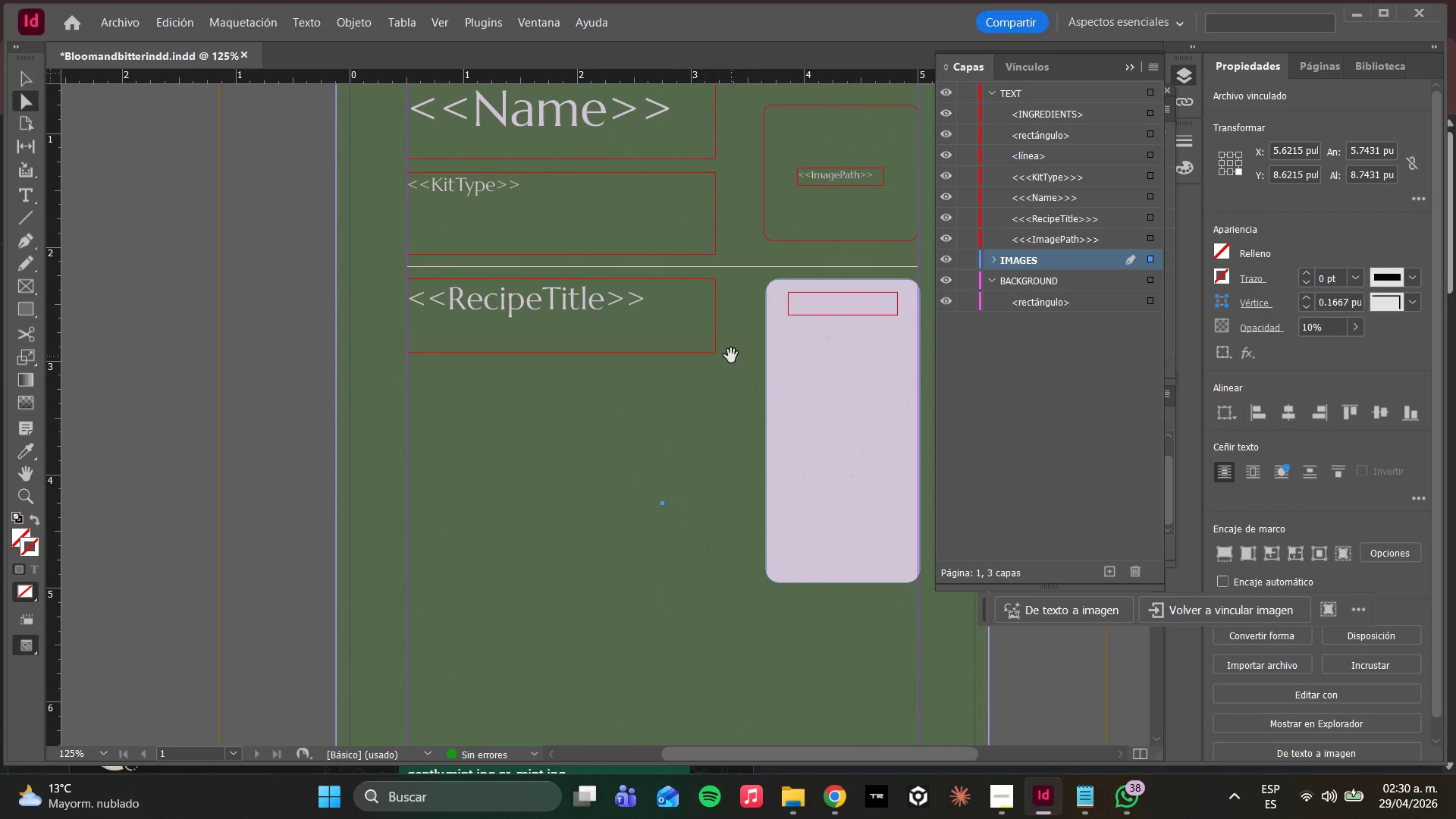 
double_click([800, 400])
 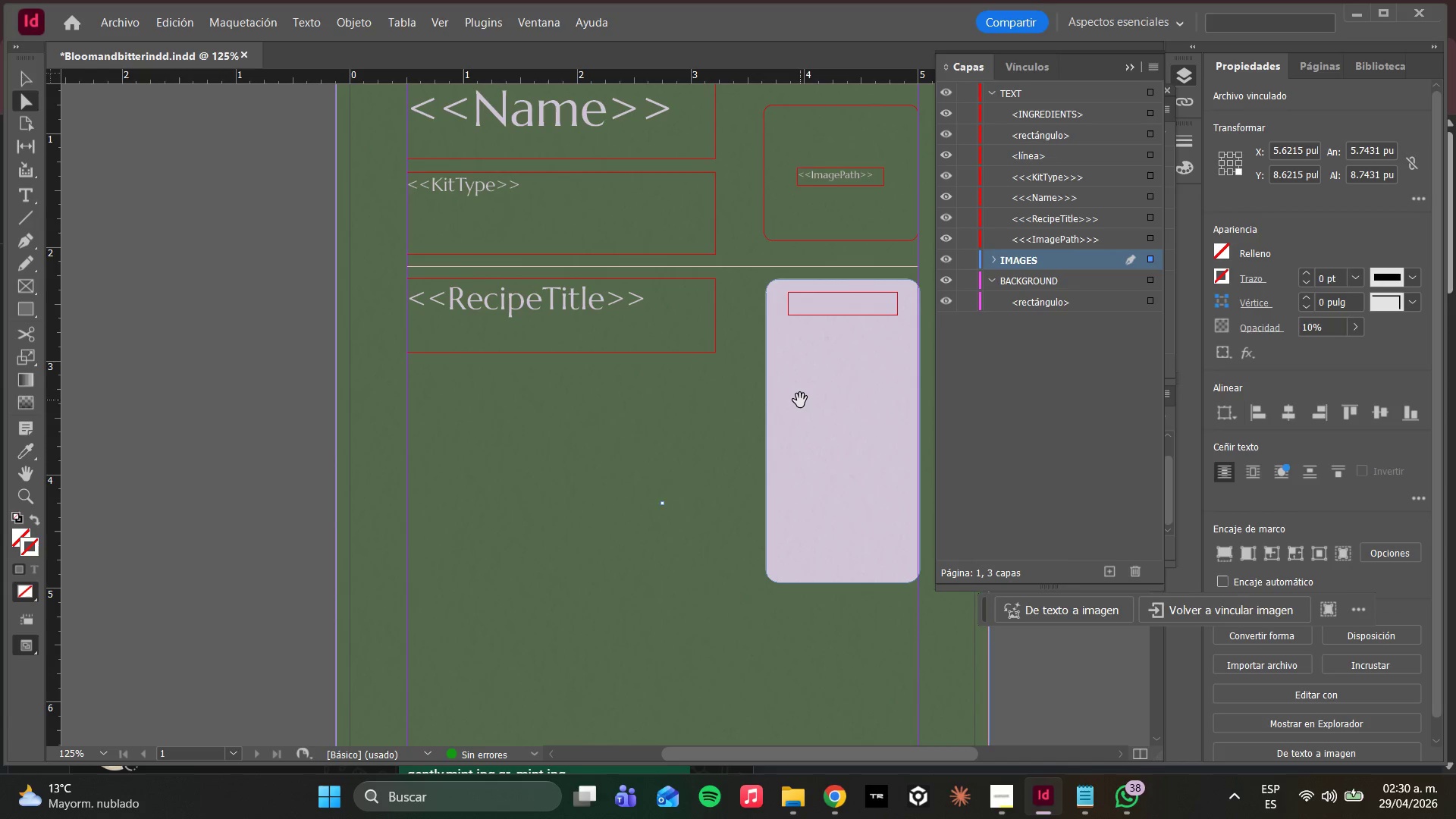 
triple_click([800, 400])
 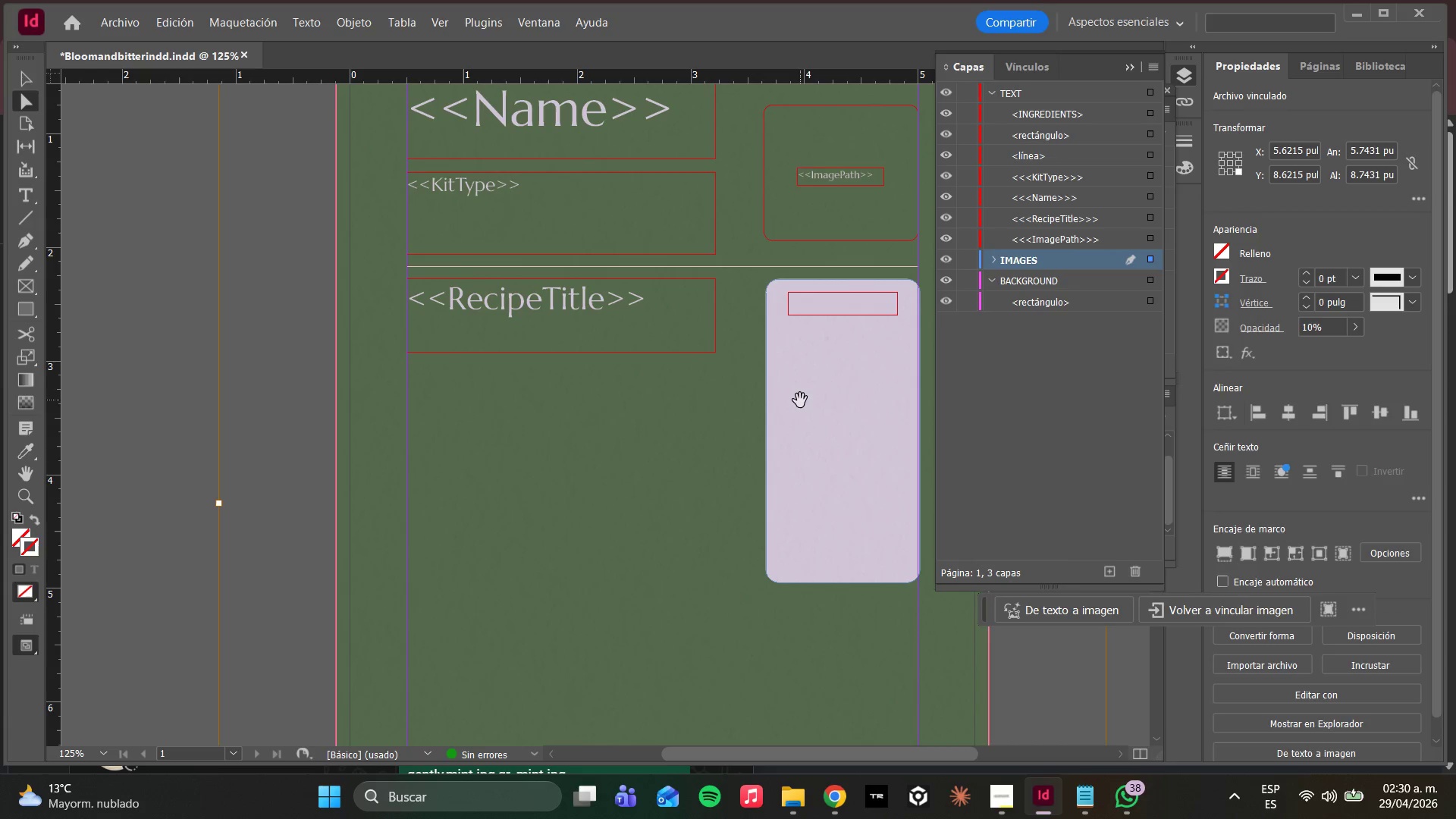 
triple_click([800, 400])
 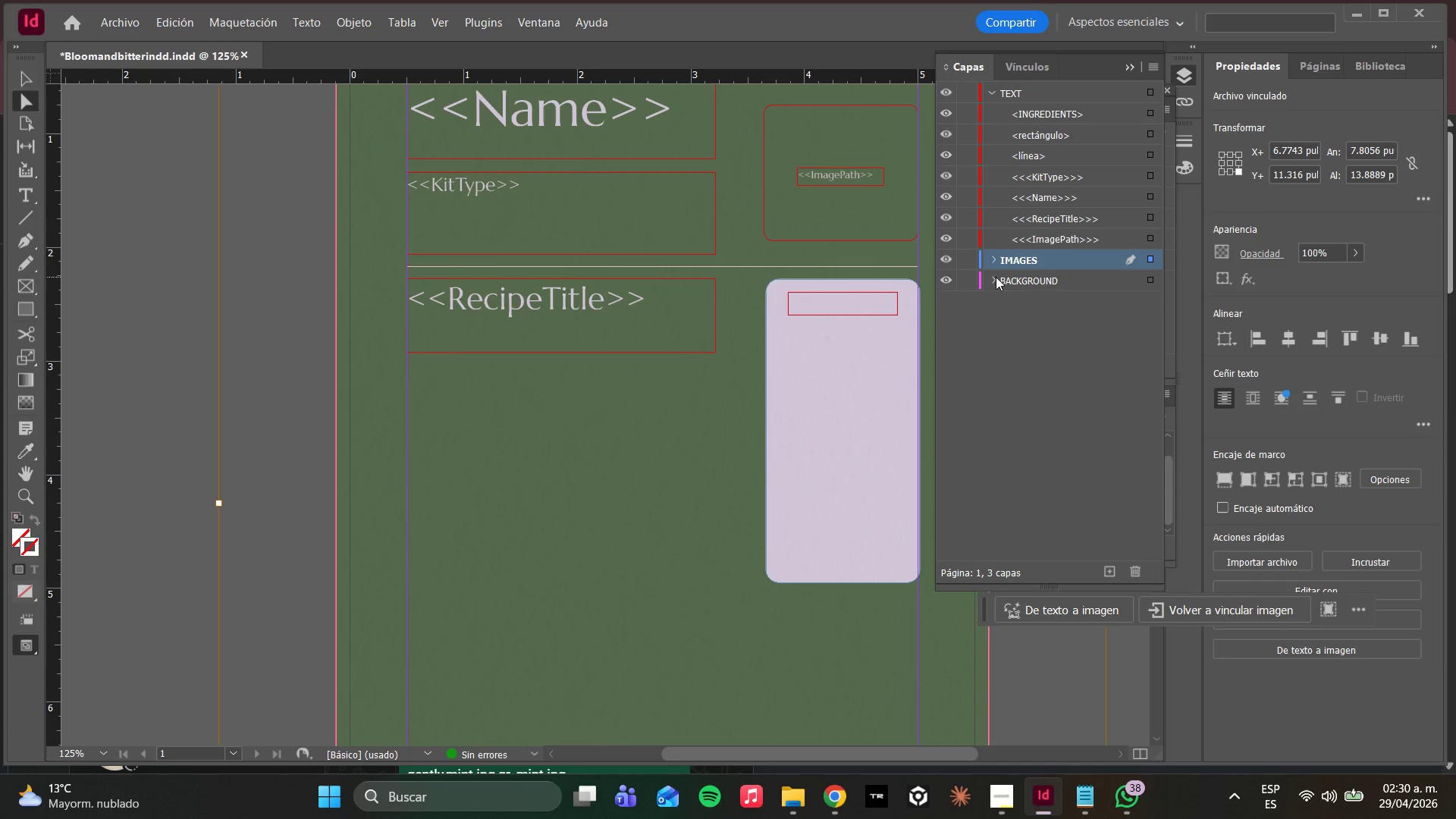 
double_click([996, 277])
 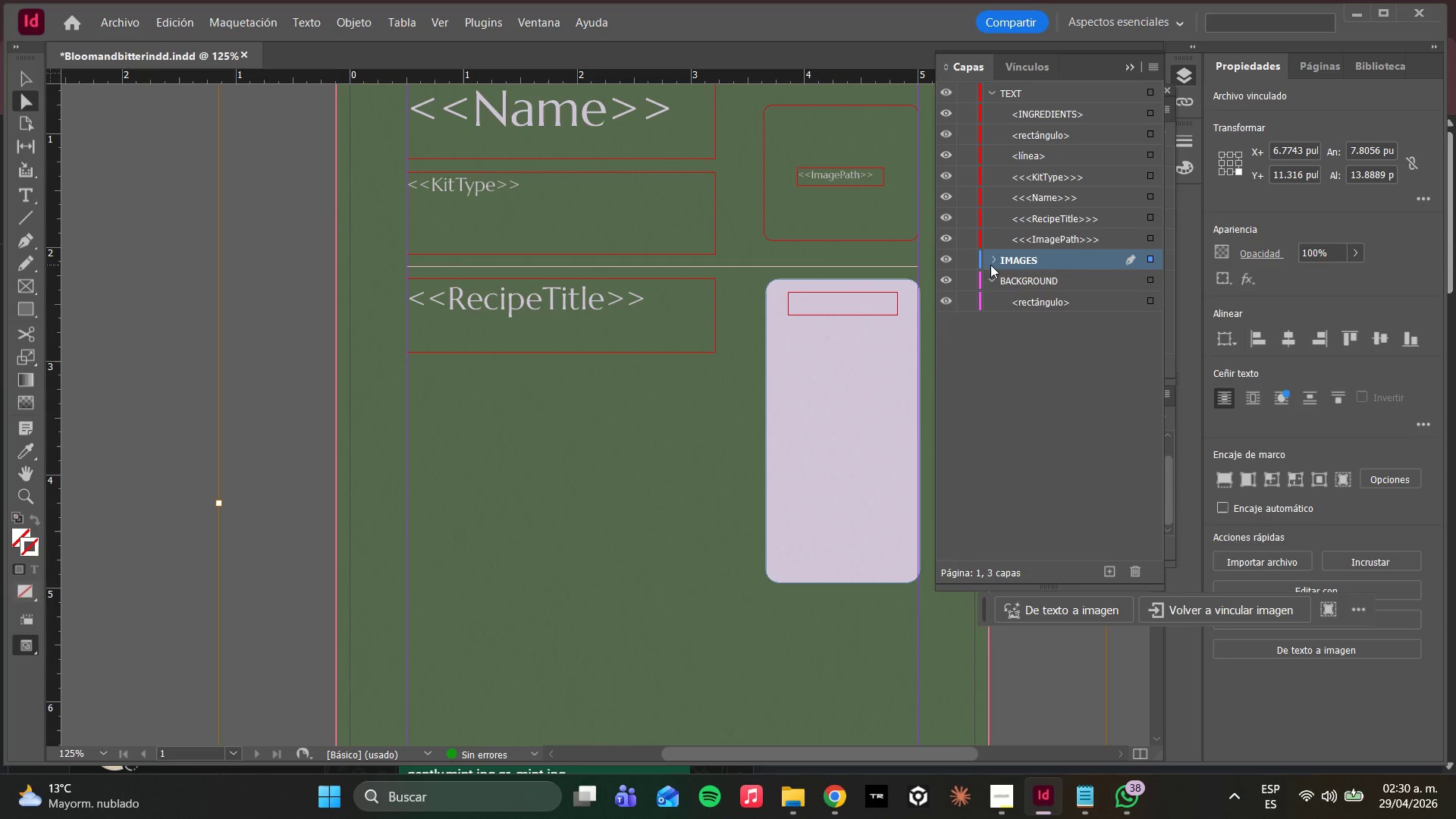 
left_click([990, 265])
 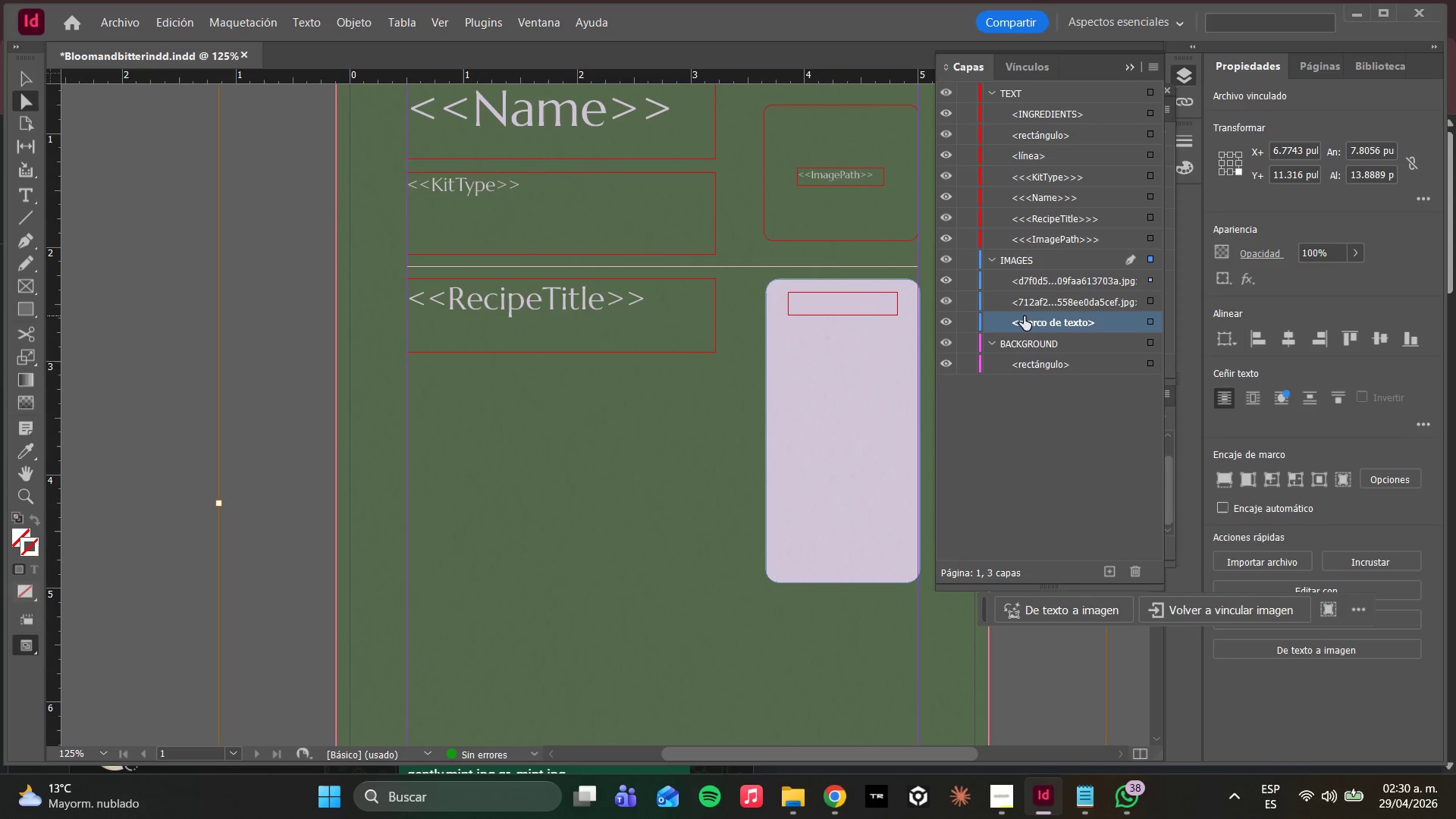 
double_click([1024, 316])
 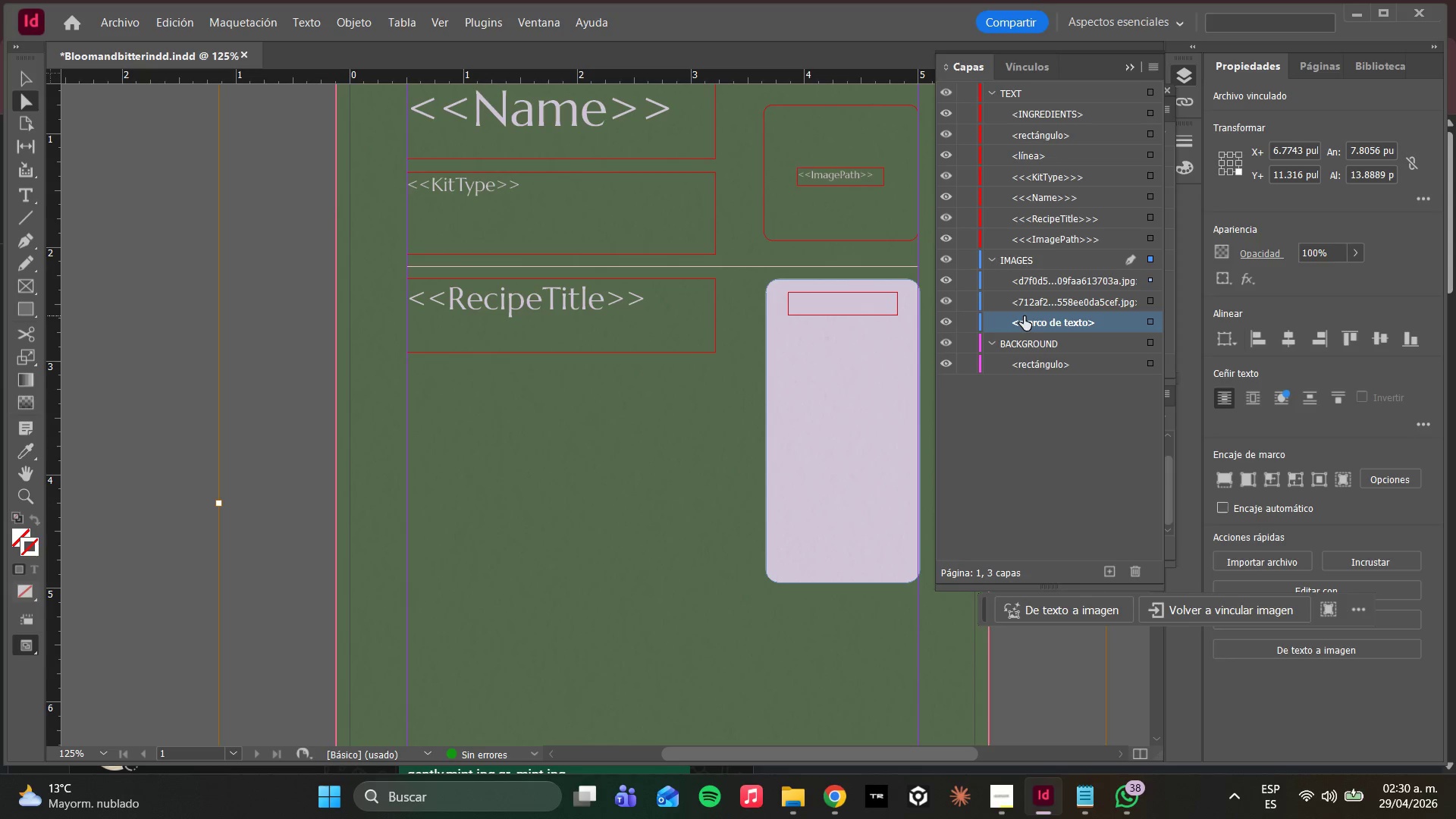 
triple_click([1024, 316])
 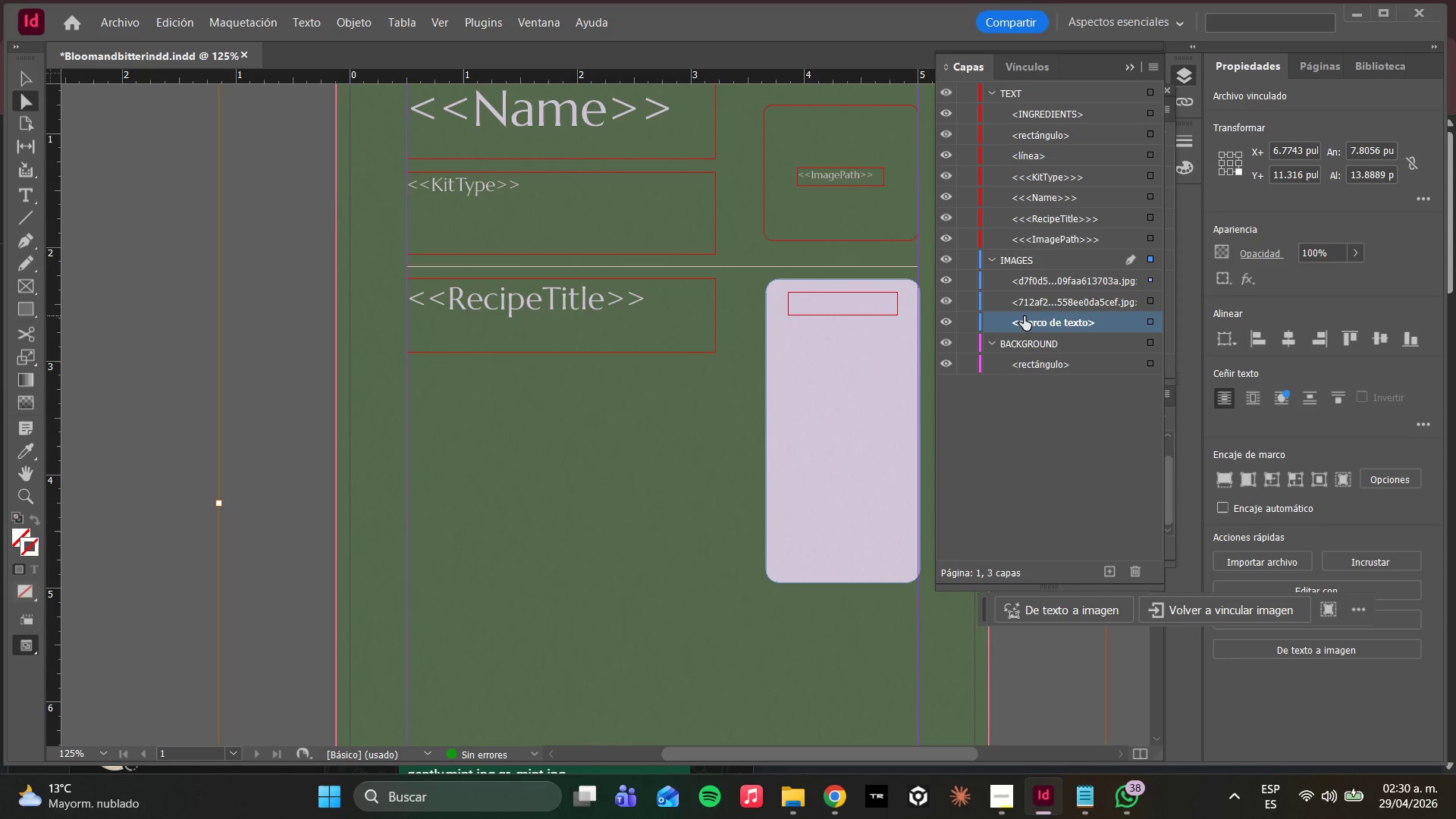 
triple_click([1024, 316])
 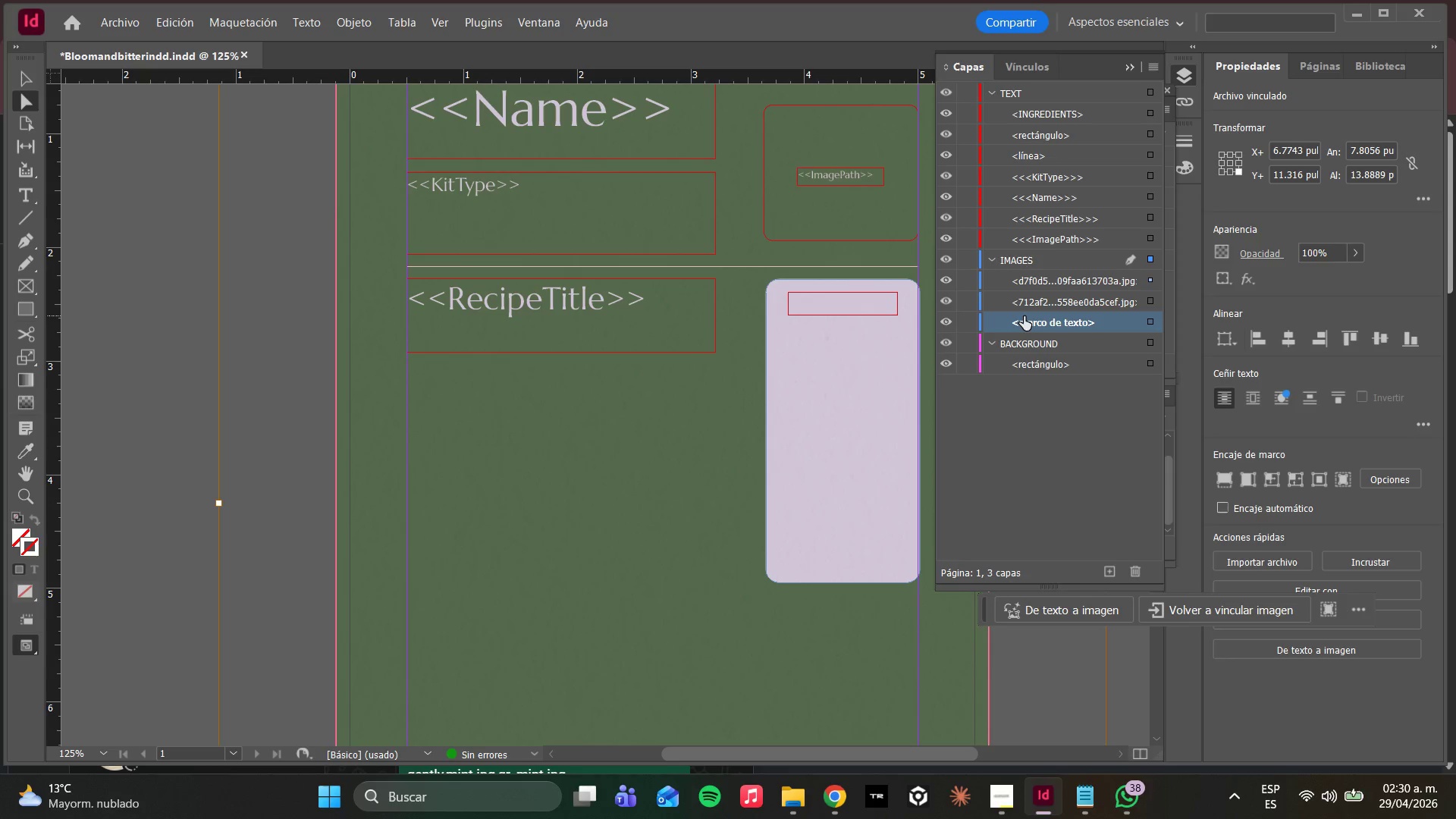 
triple_click([1024, 316])
 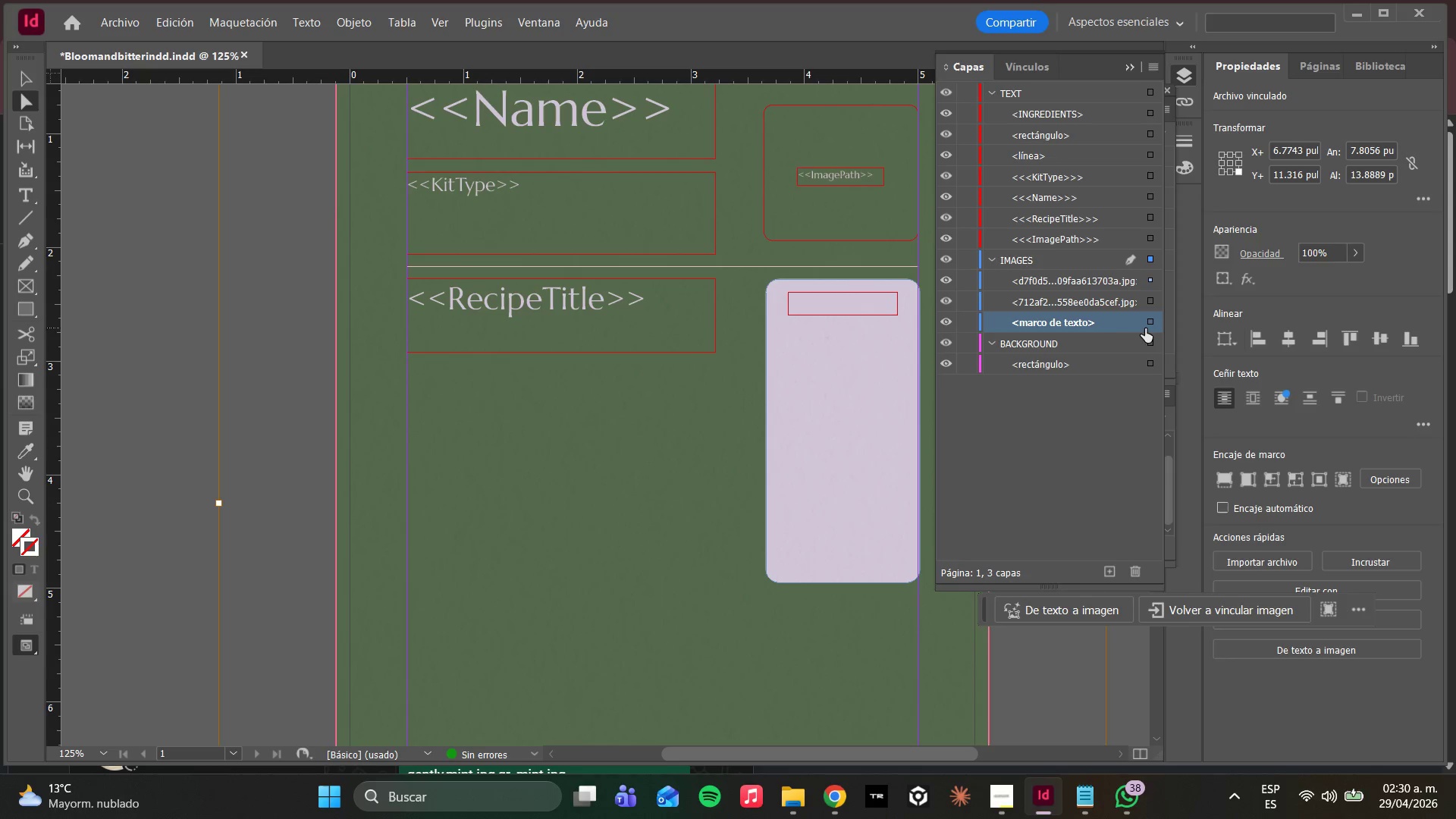 
left_click([1147, 326])
 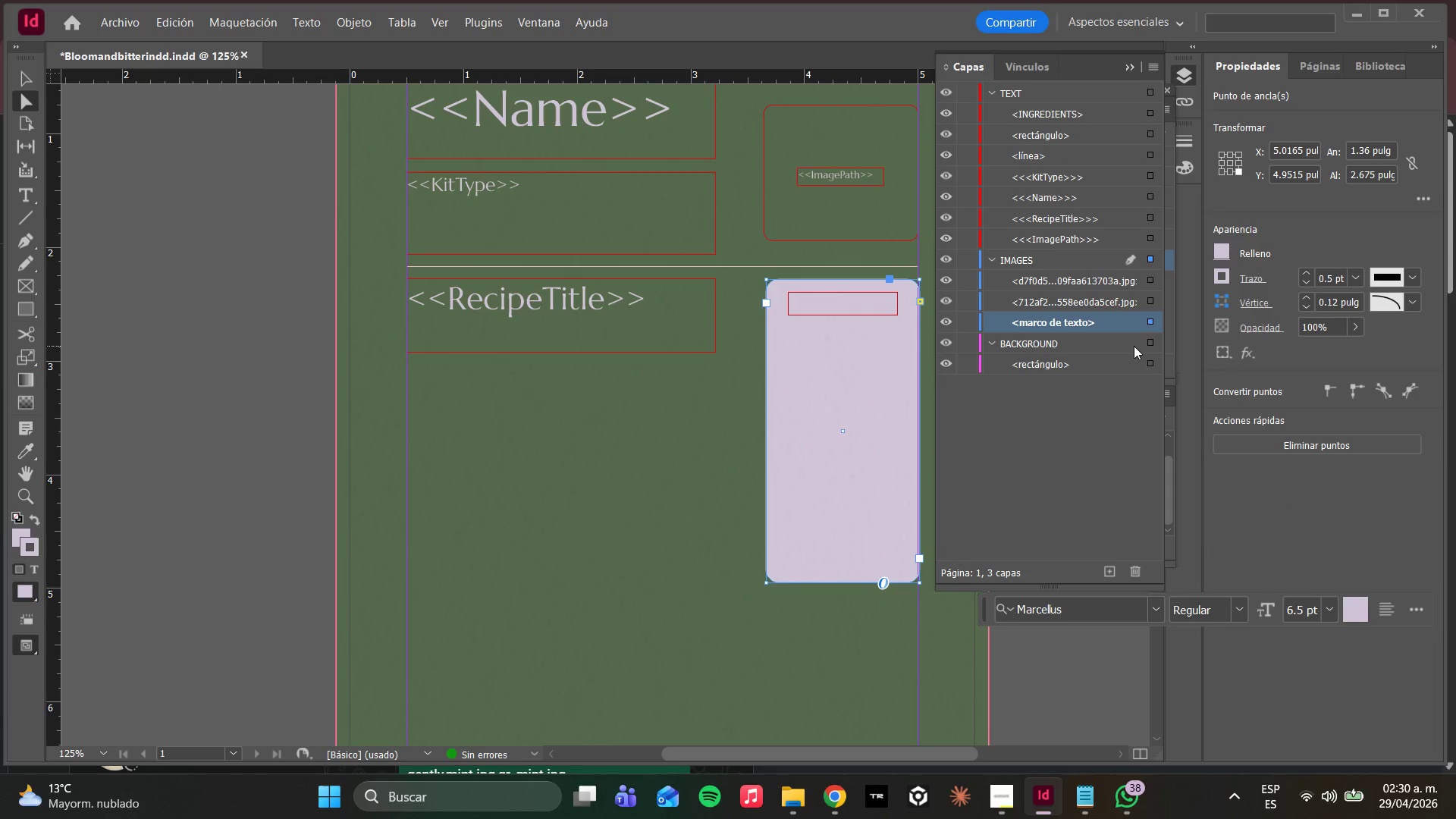 
key(Delete)
 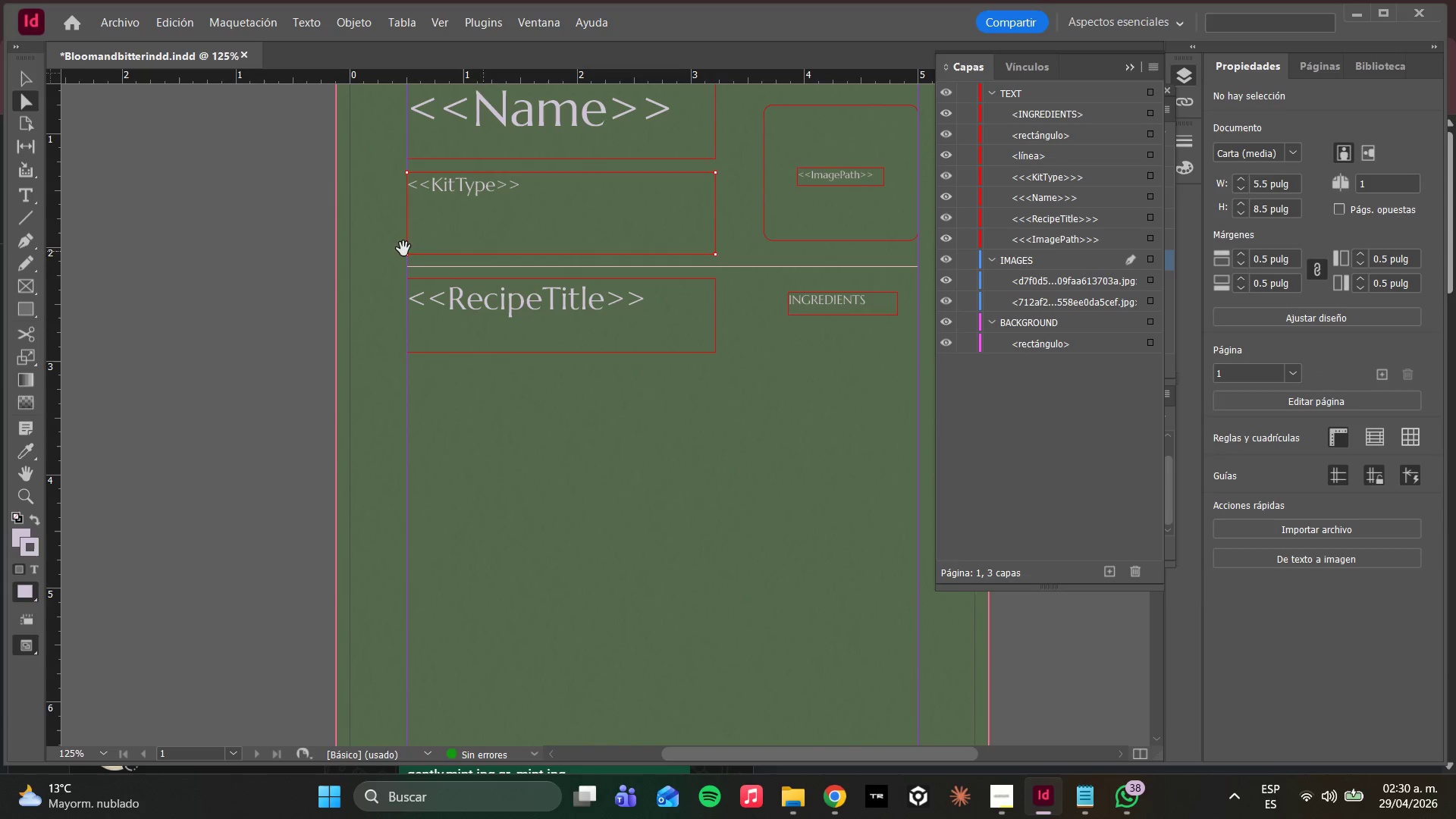 
left_click([27, 310])
 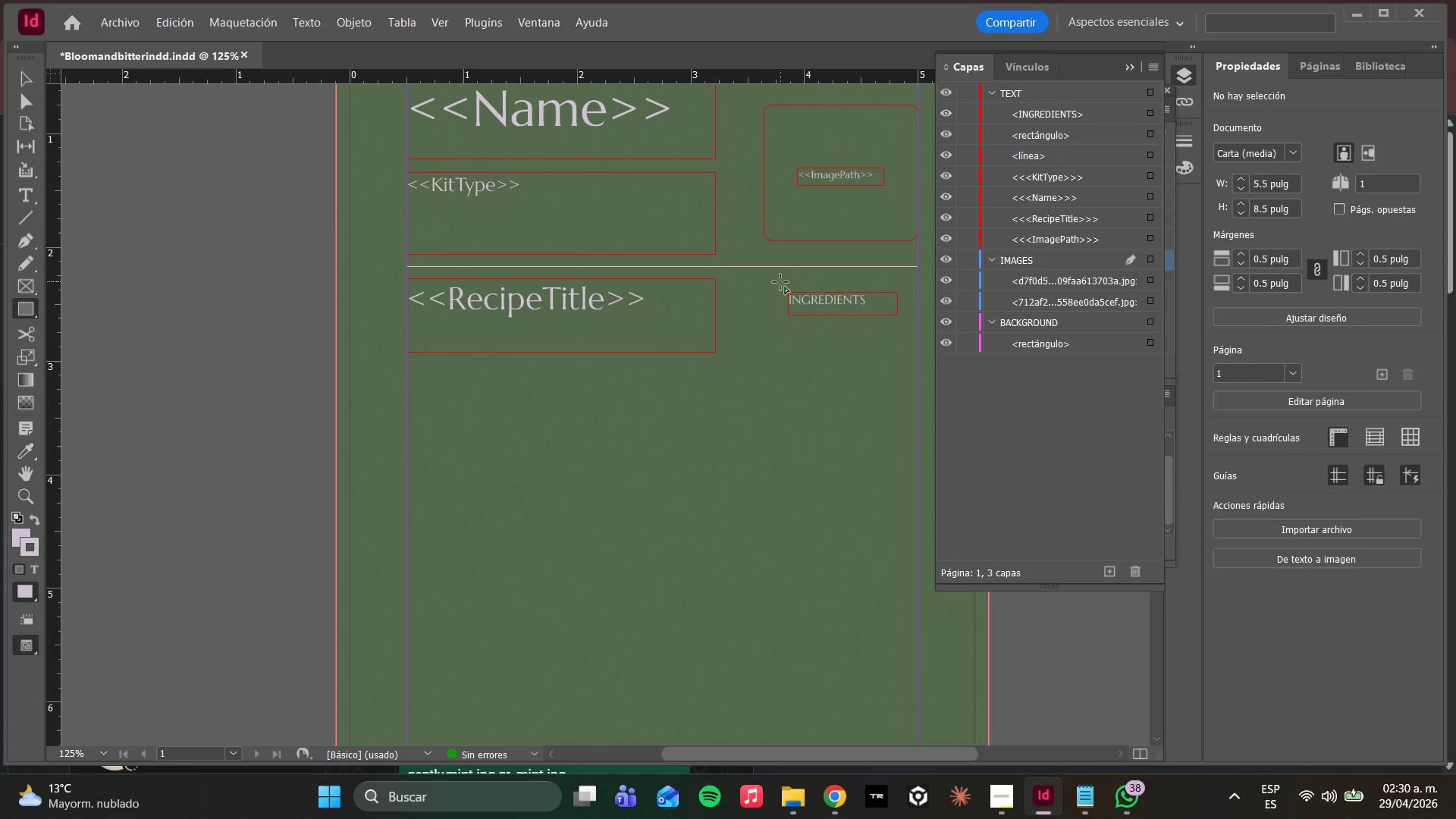 
left_click_drag(start_coordinate=[774, 281], to_coordinate=[914, 568])
 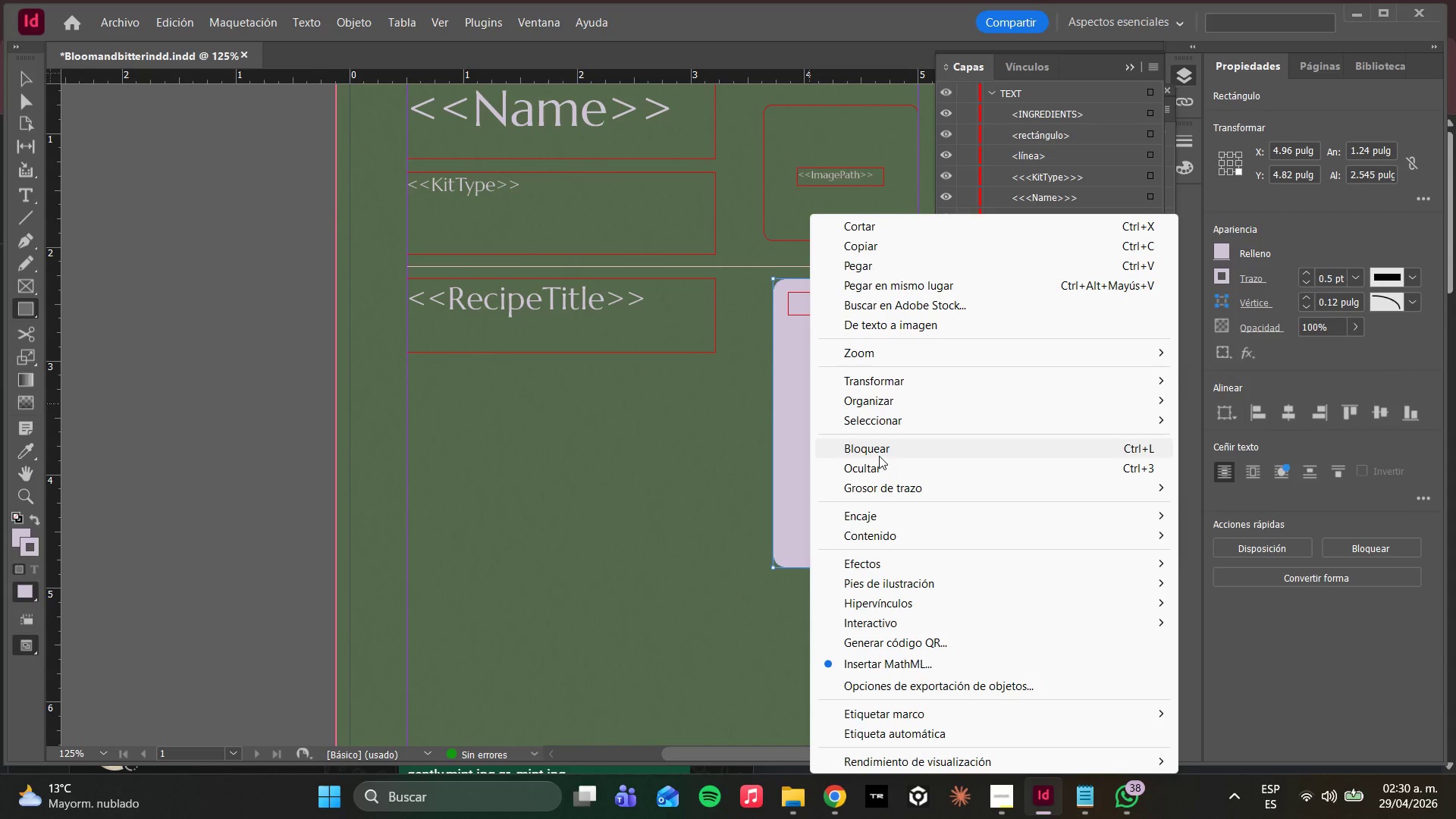 
double_click([862, 406])
 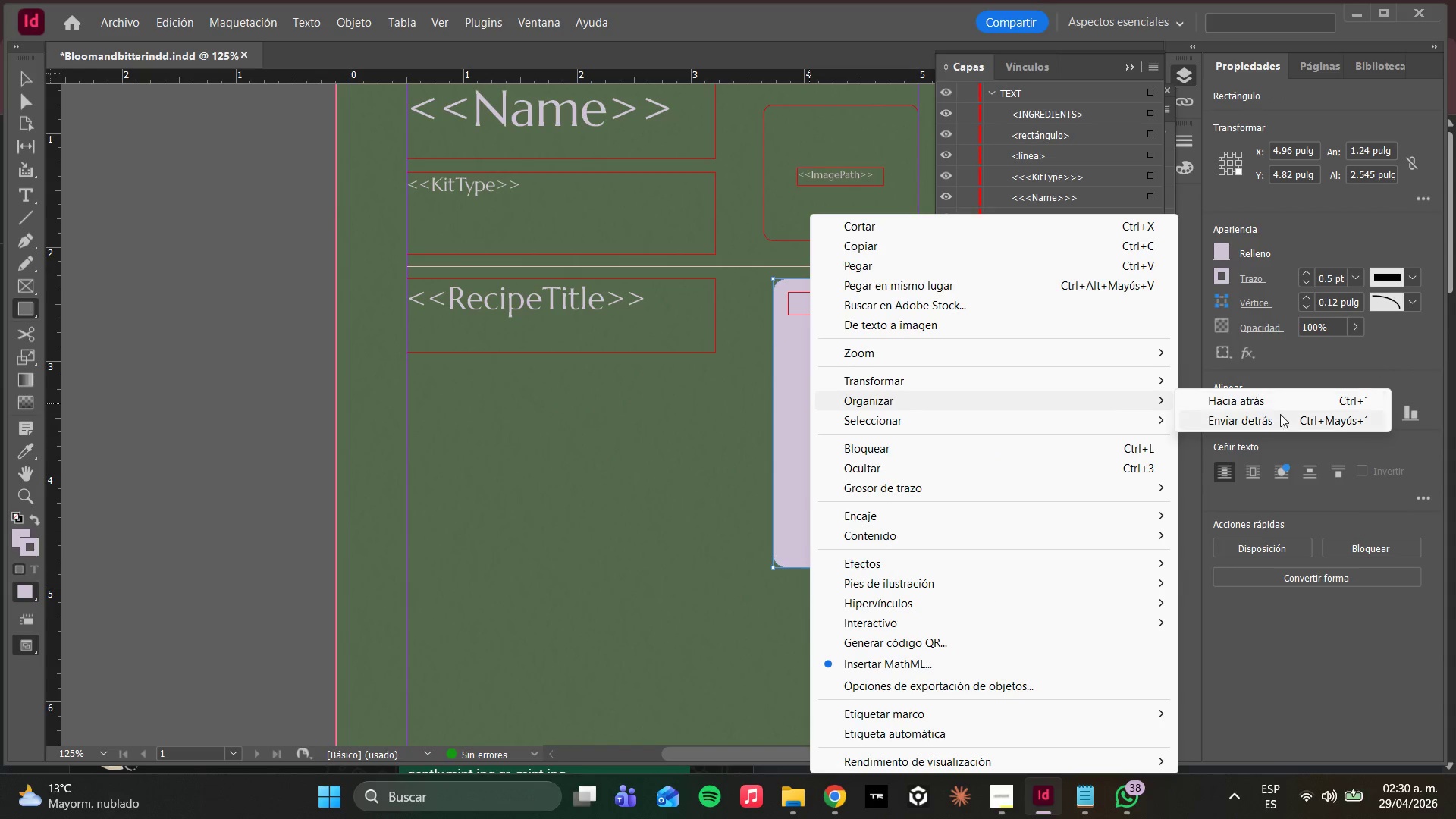 
left_click([1279, 417])
 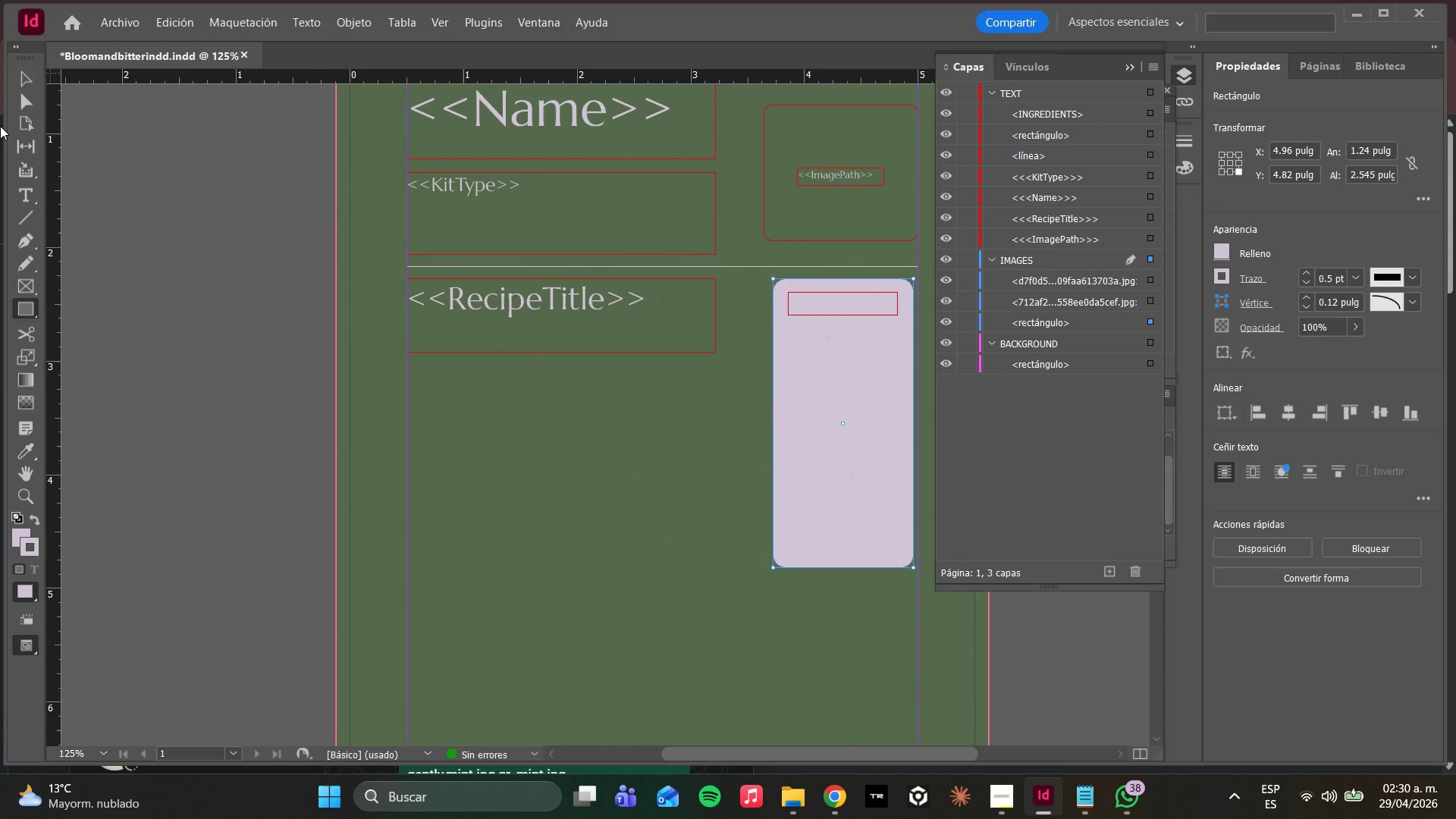 
left_click([27, 92])
 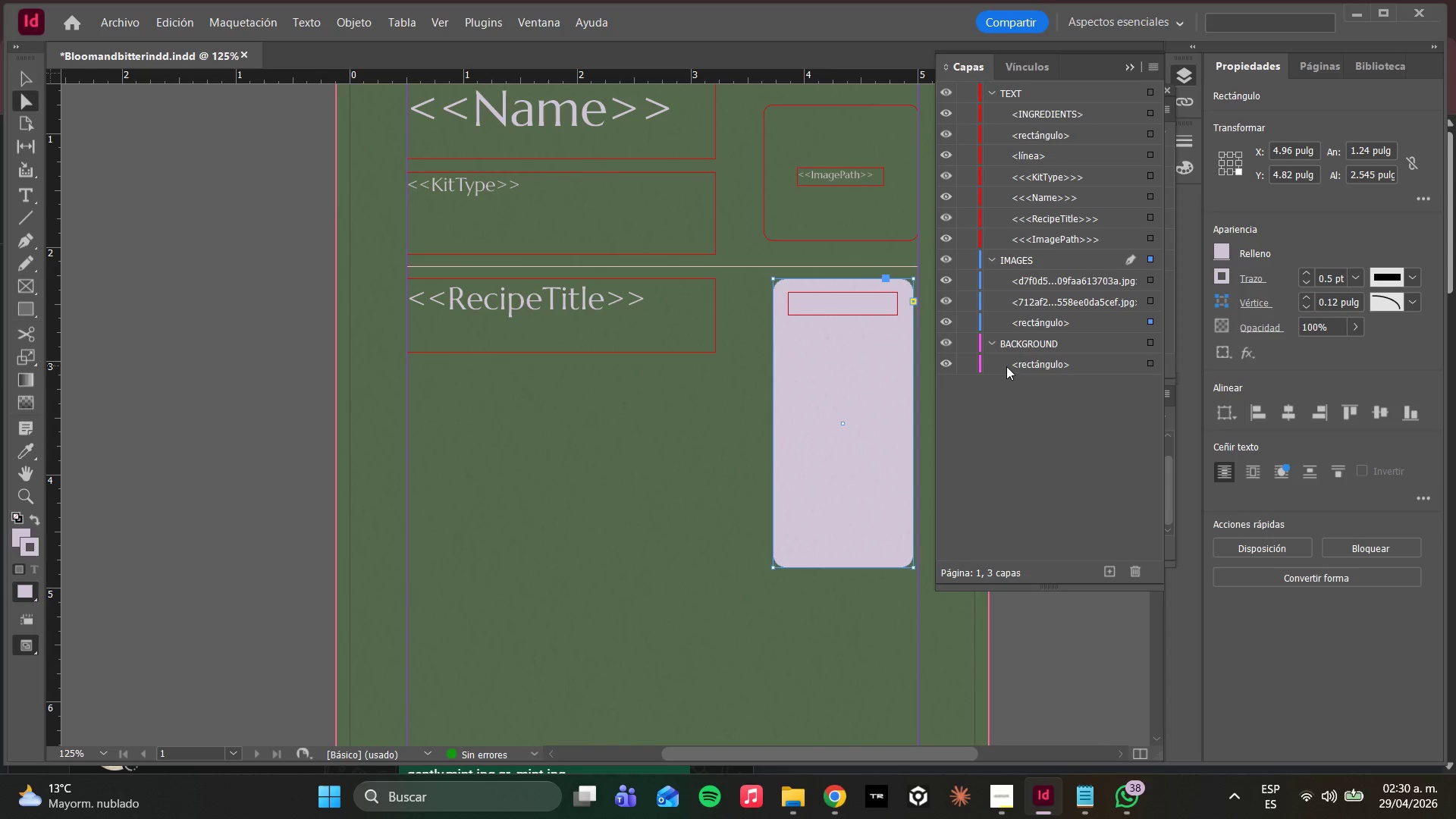 
left_click_drag(start_coordinate=[1006, 366], to_coordinate=[999, 321])
 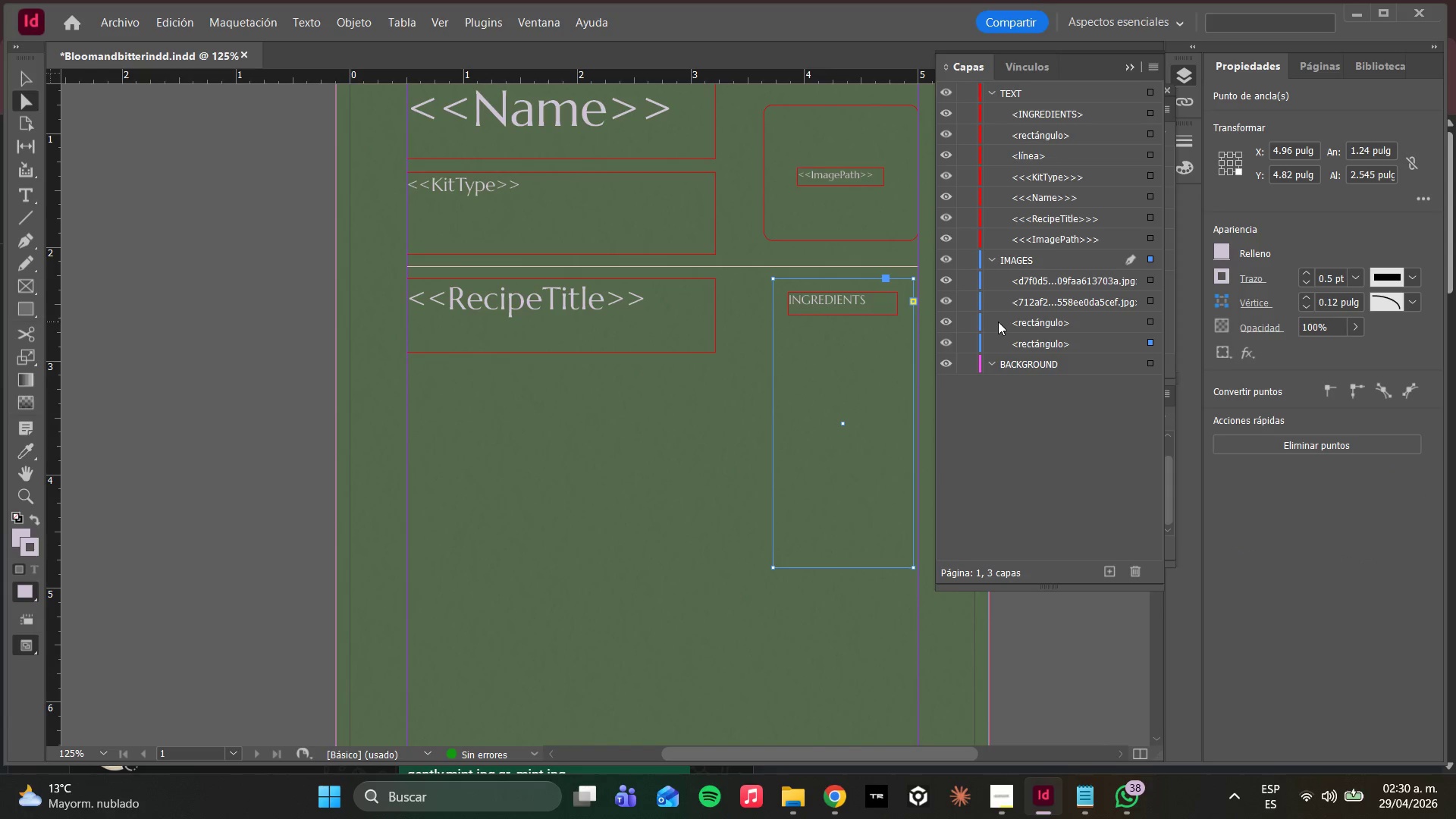 
key(Control+Z)
 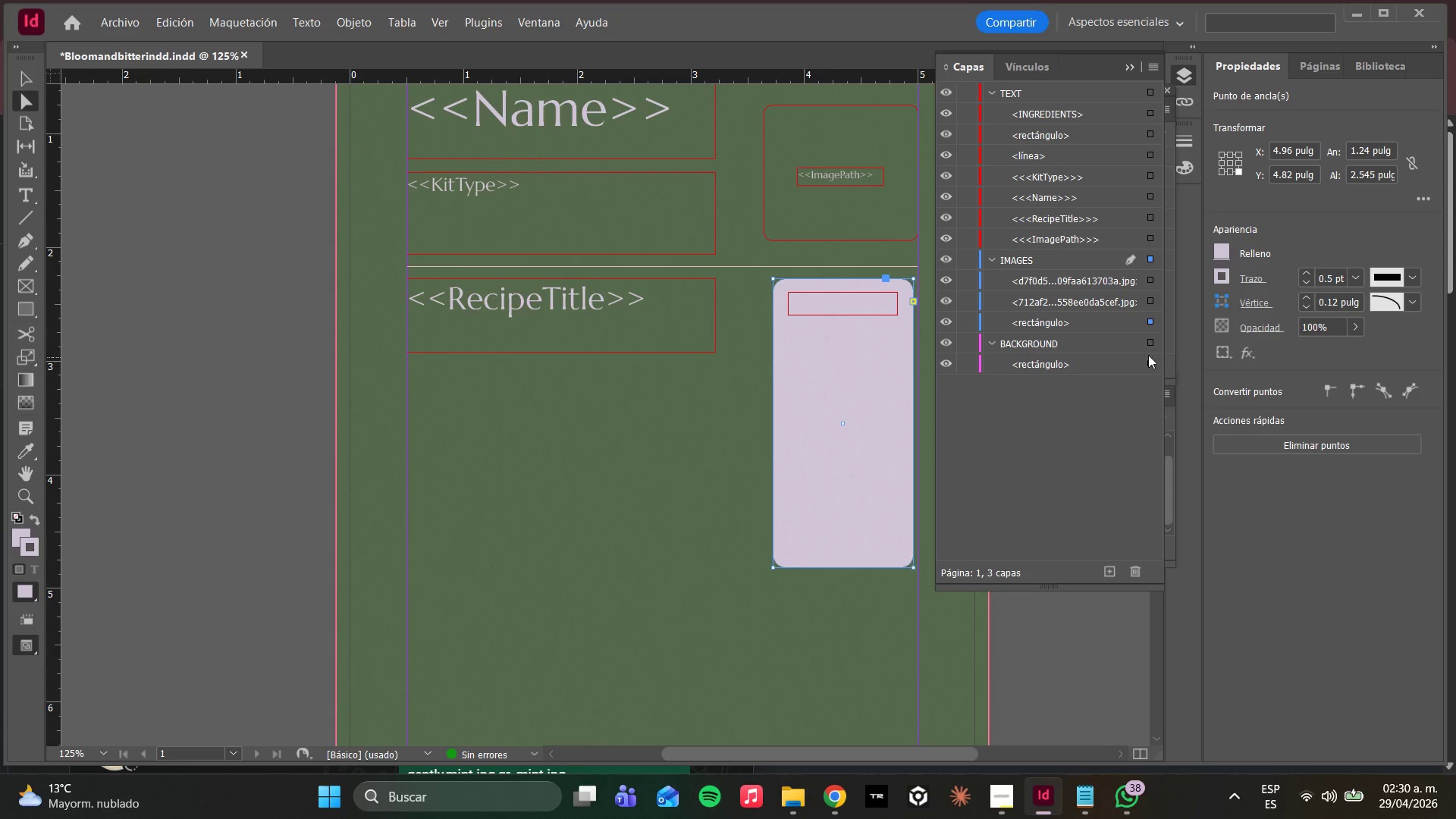 
left_click([1150, 369])
 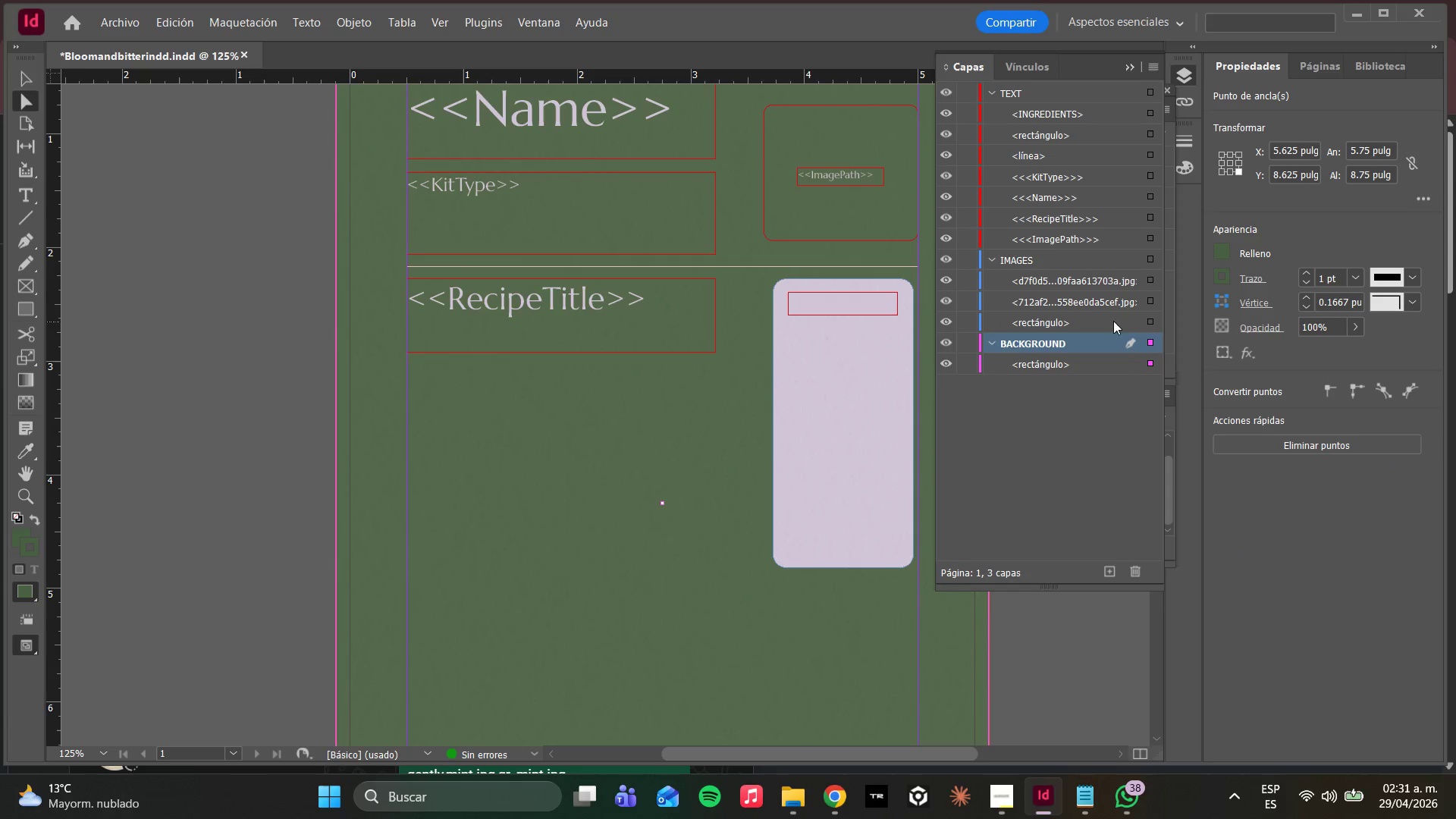 
left_click([1146, 326])
 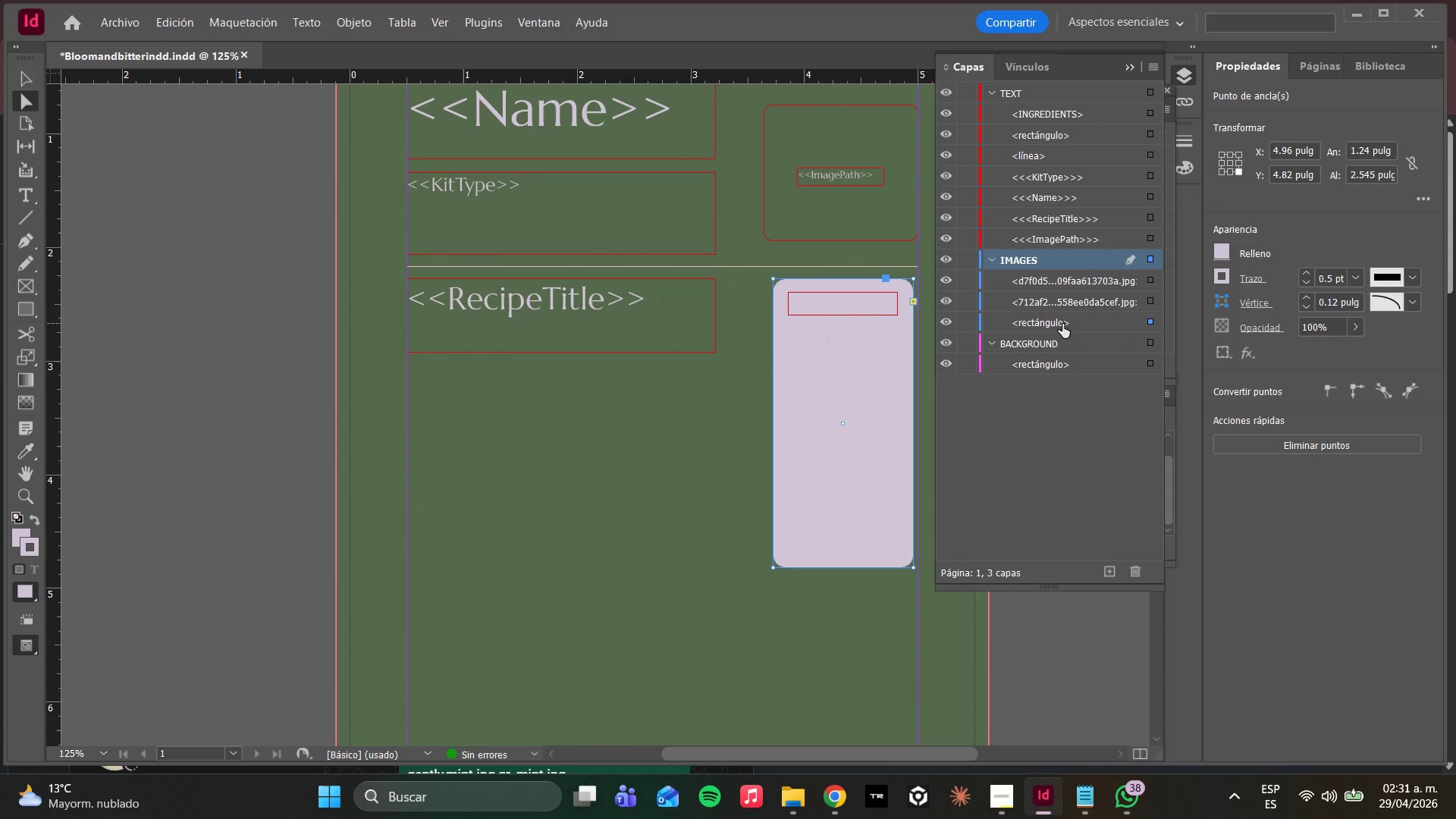 
left_click_drag(start_coordinate=[1062, 324], to_coordinate=[1046, 275])
 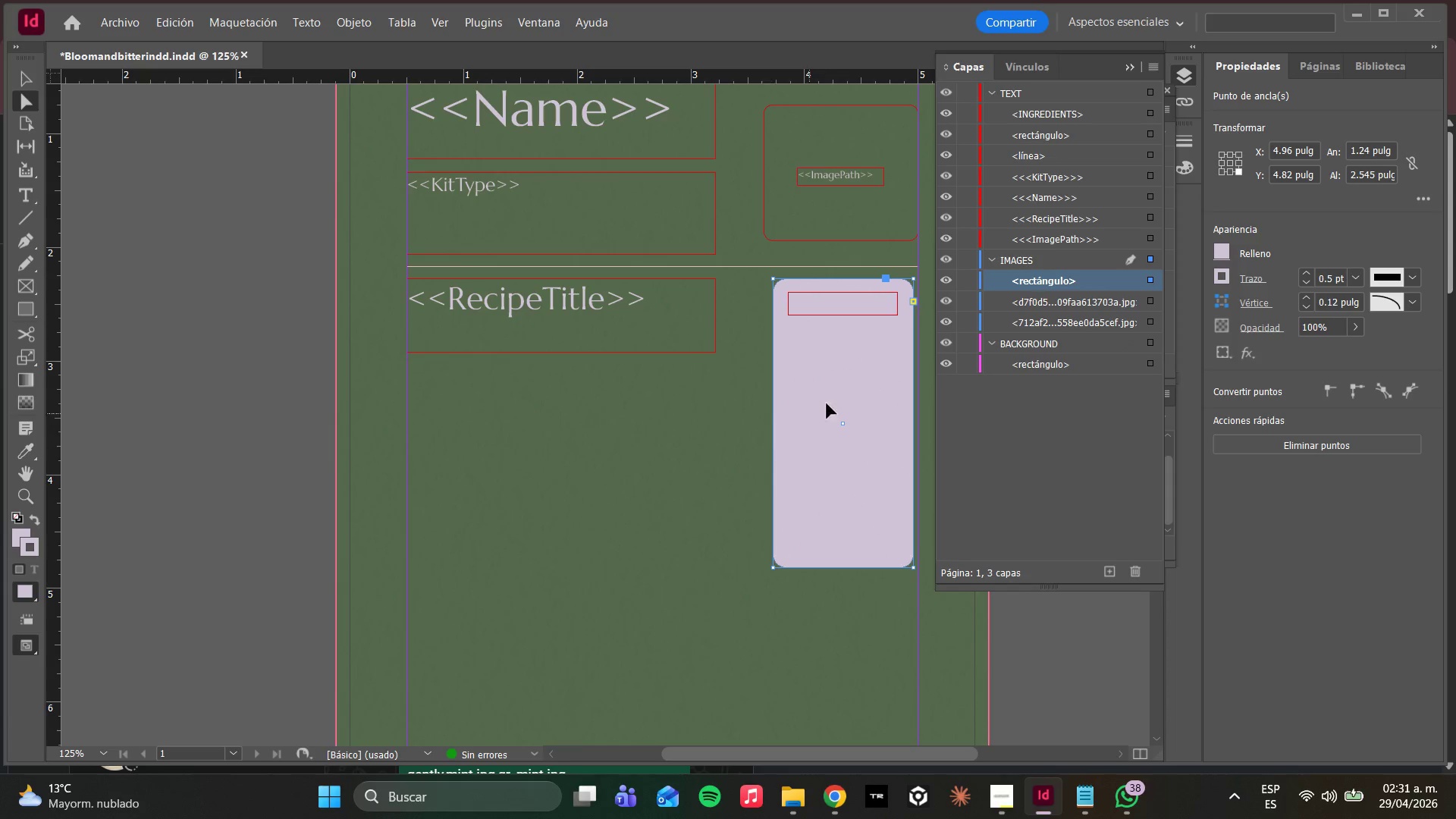 
double_click([843, 308])
 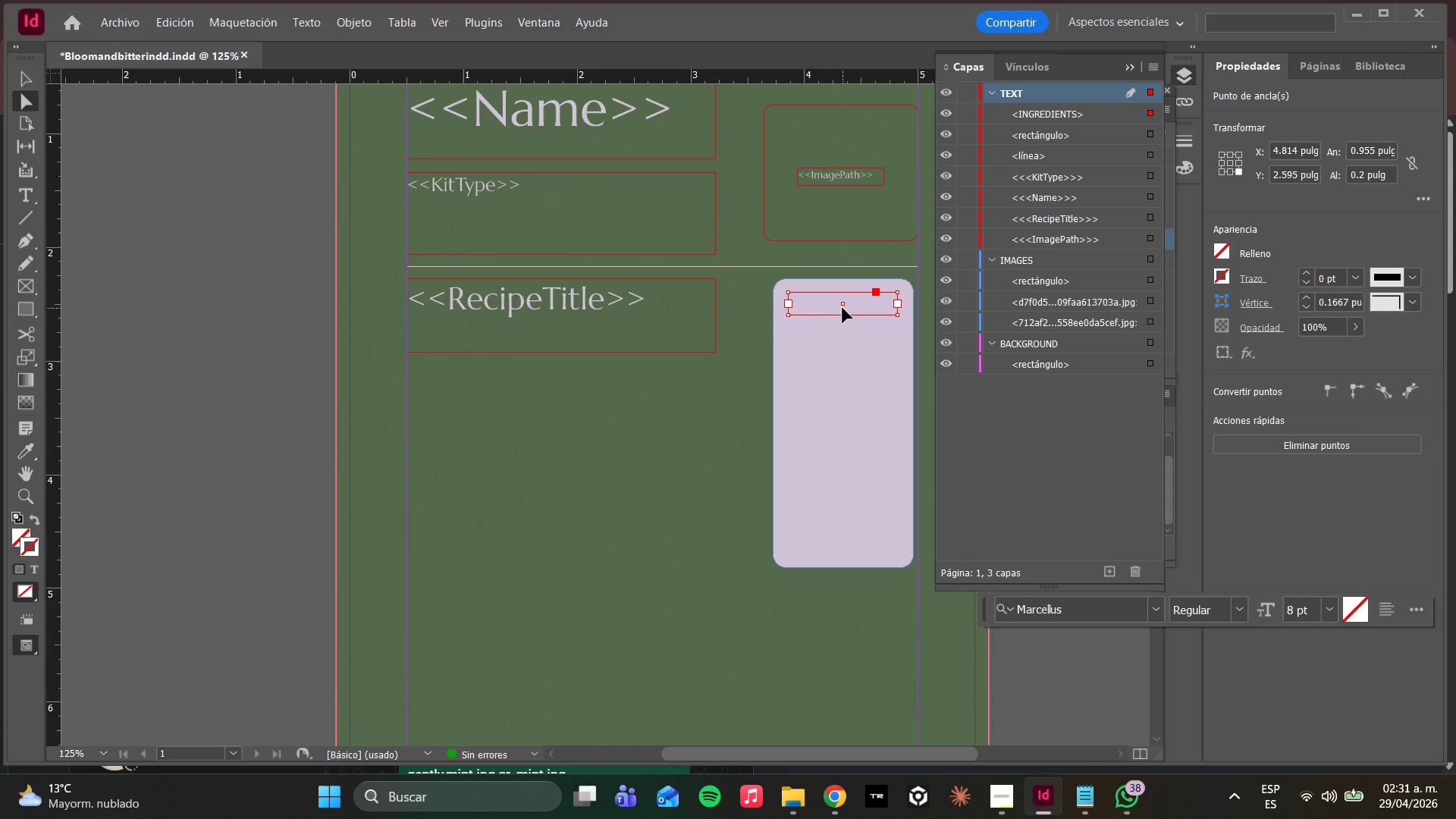 
right_click([844, 307])
 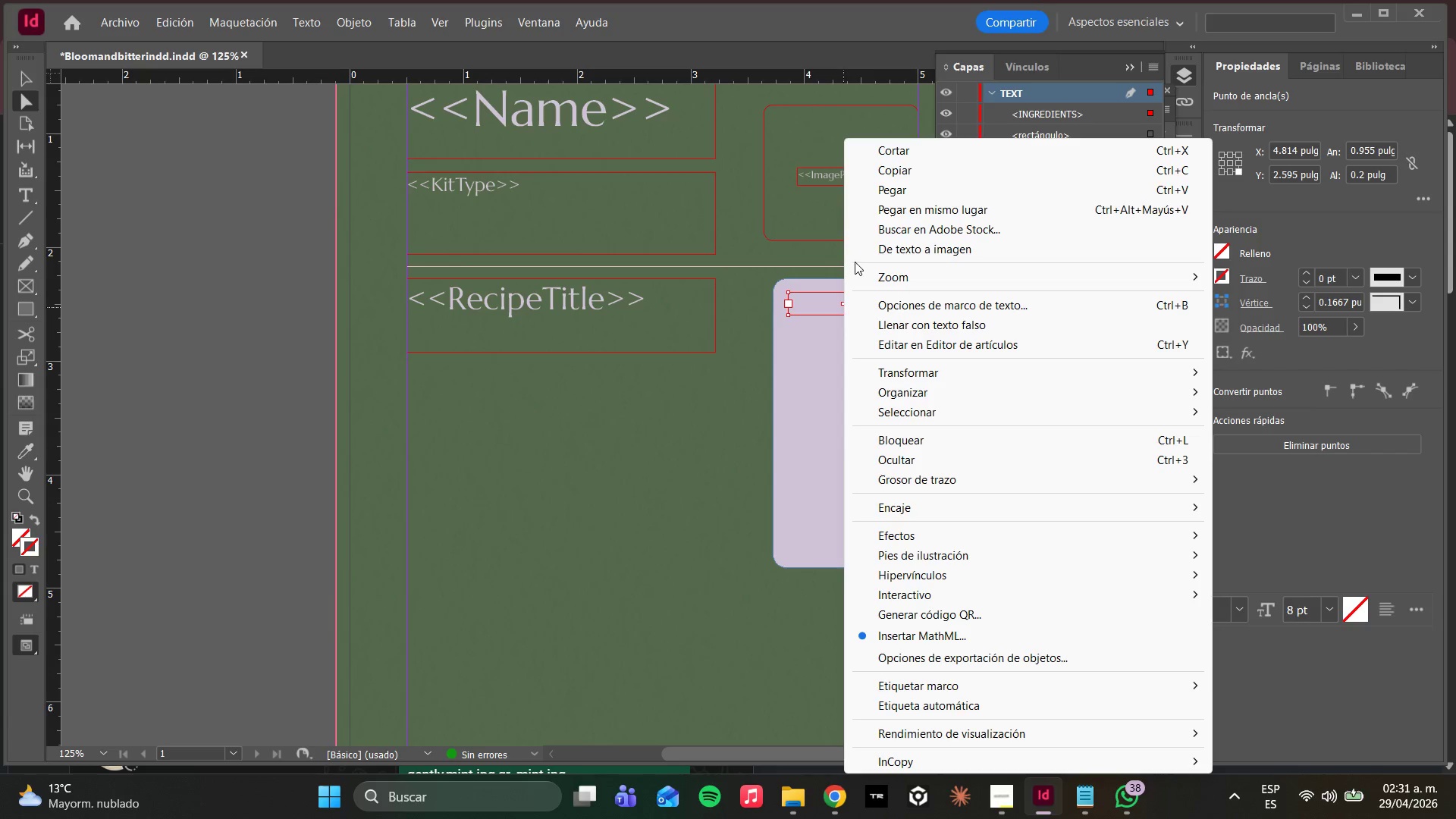 
left_click([923, 390])
 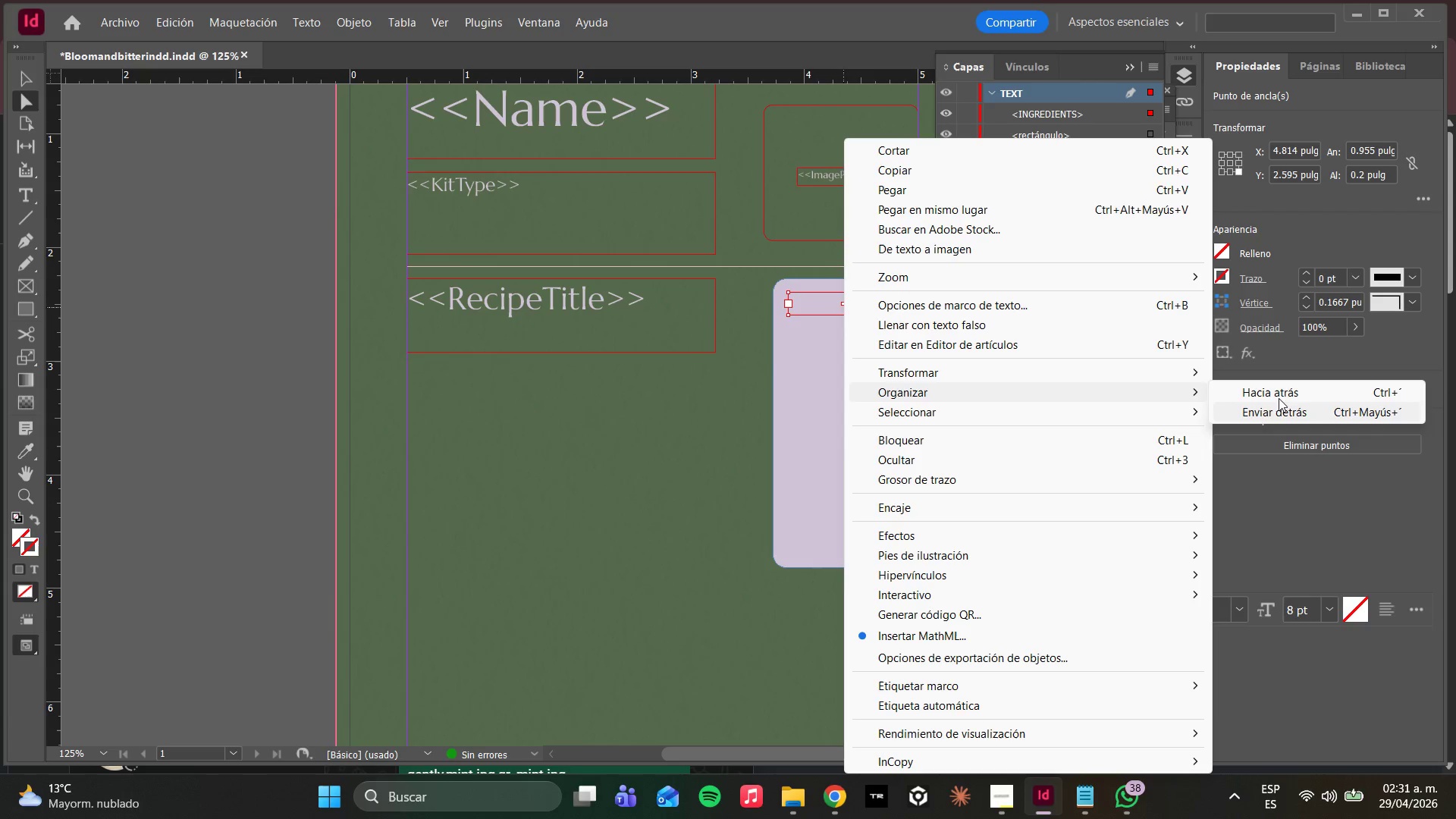 
left_click([1321, 413])
 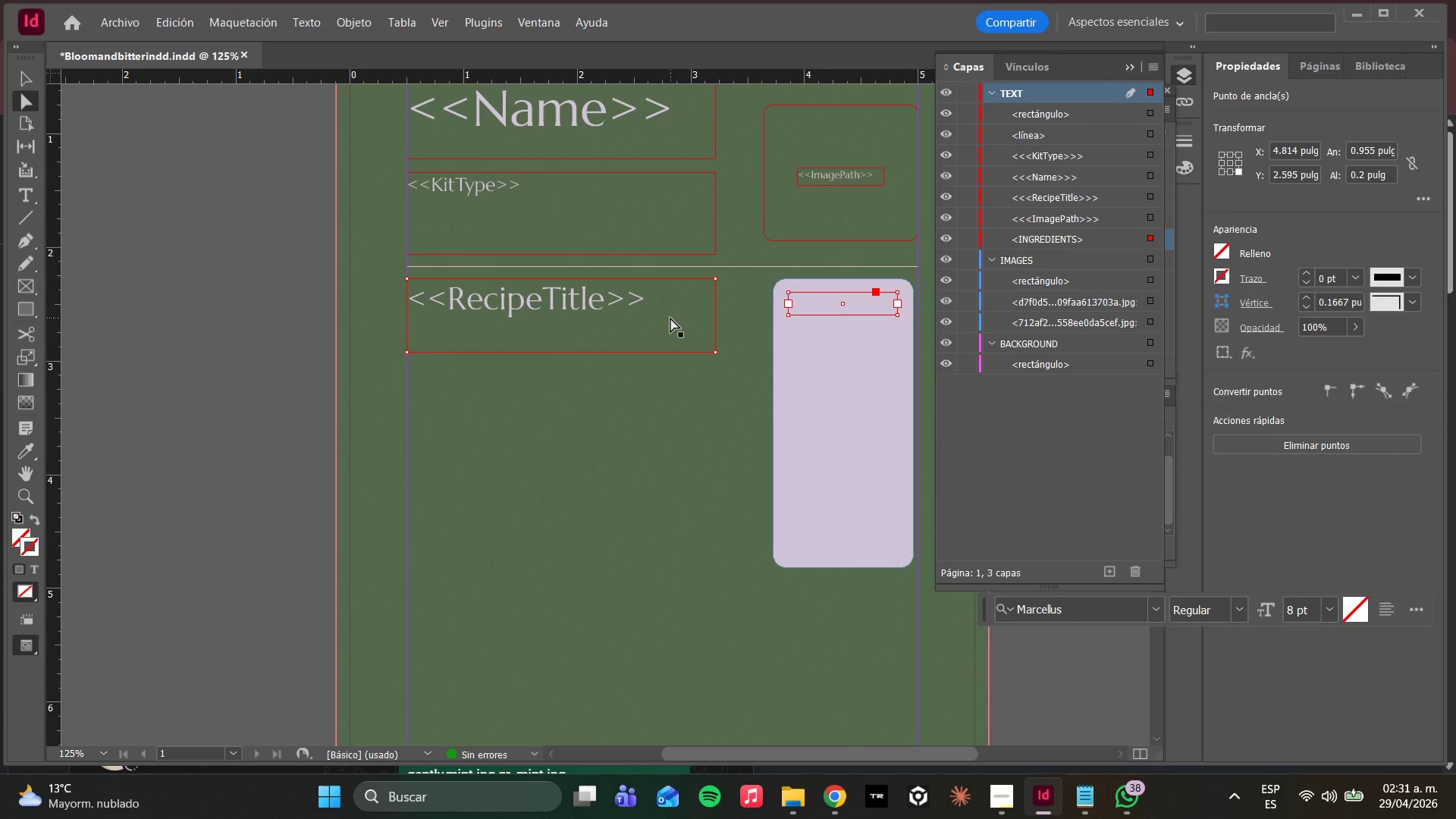 
hold_key(key=ControlLeft, duration=0.59)
 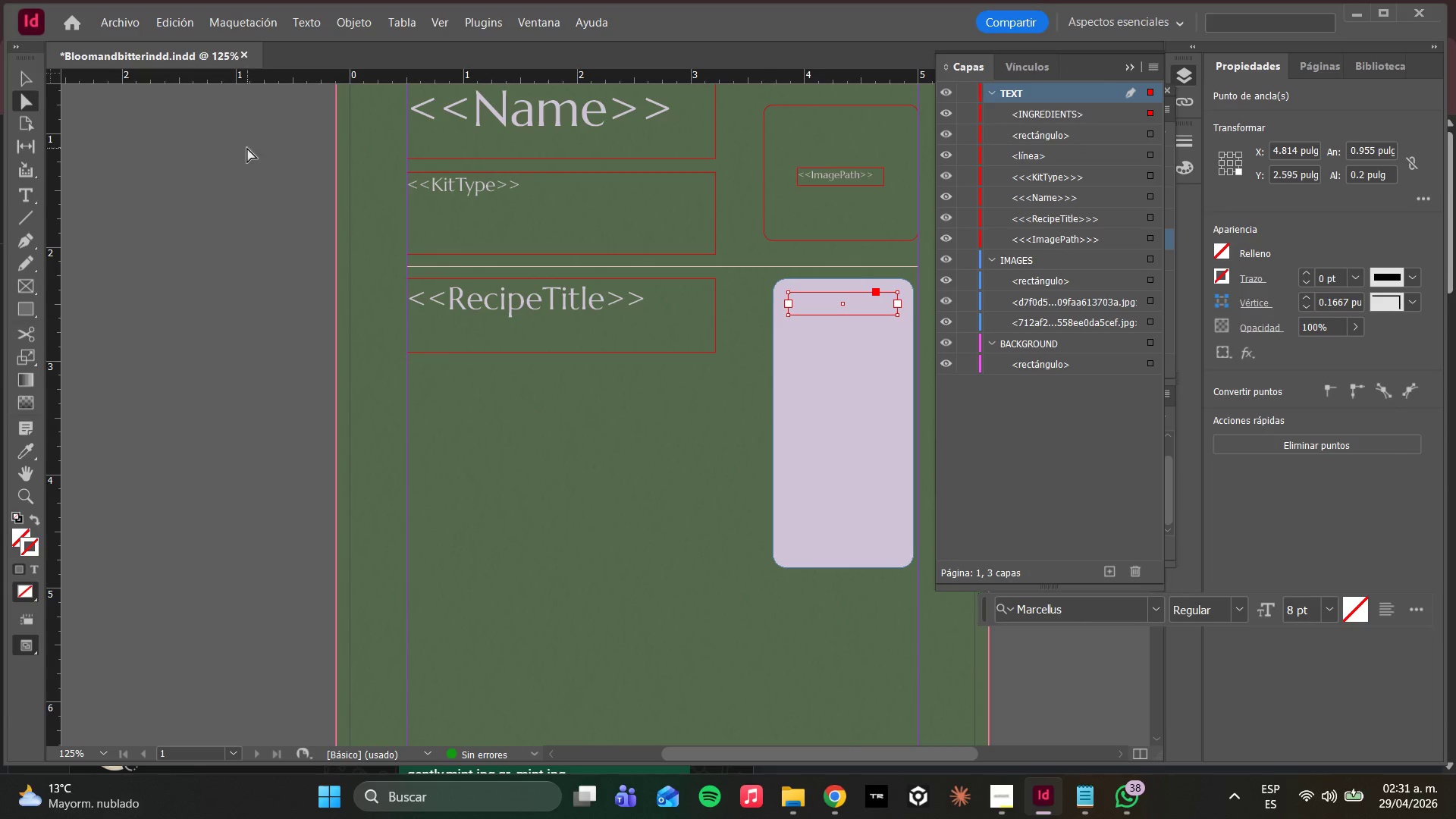 
hold_key(key=Z, duration=0.31)
 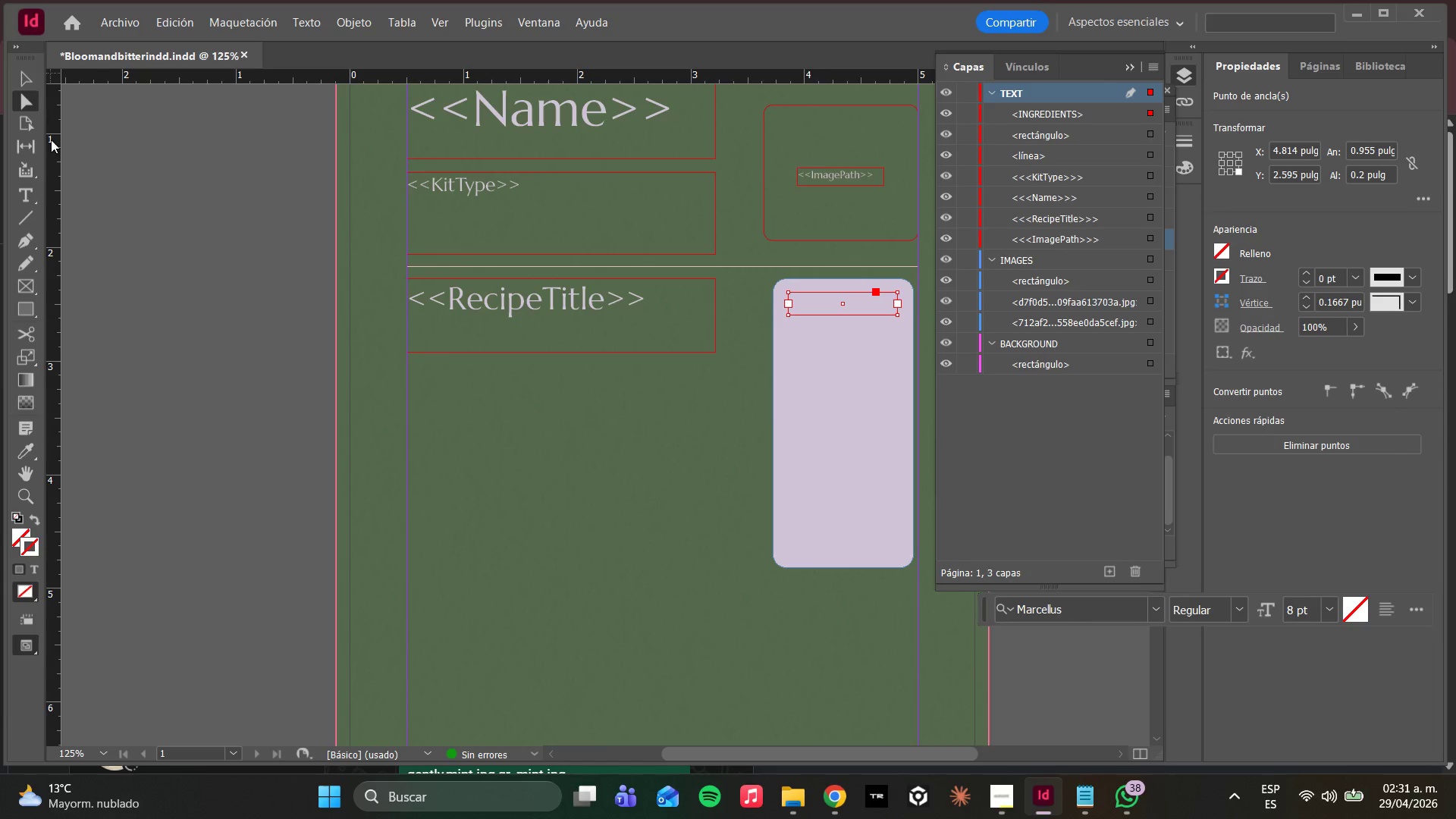 
left_click([698, 356])
 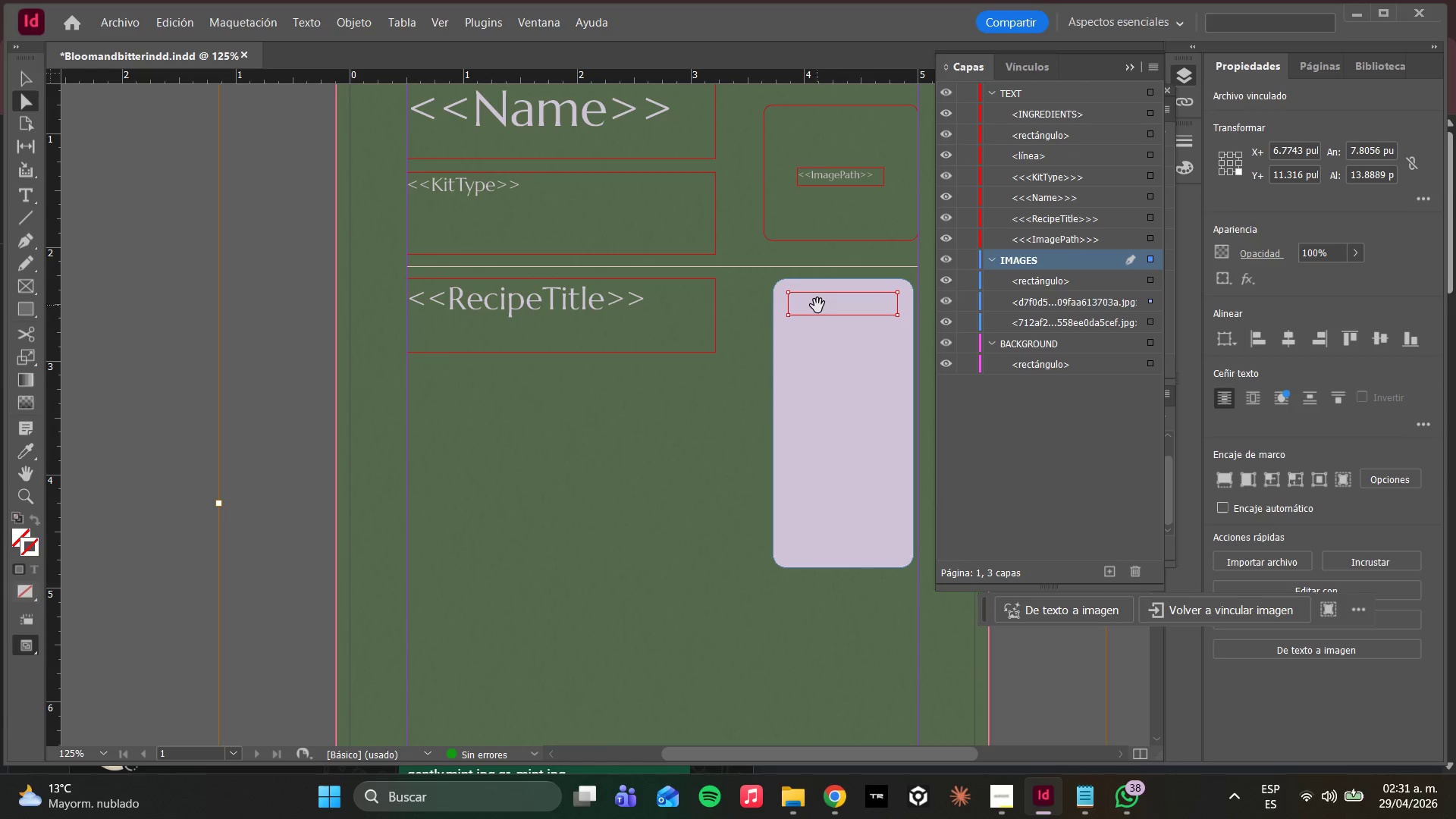 
double_click([817, 306])
 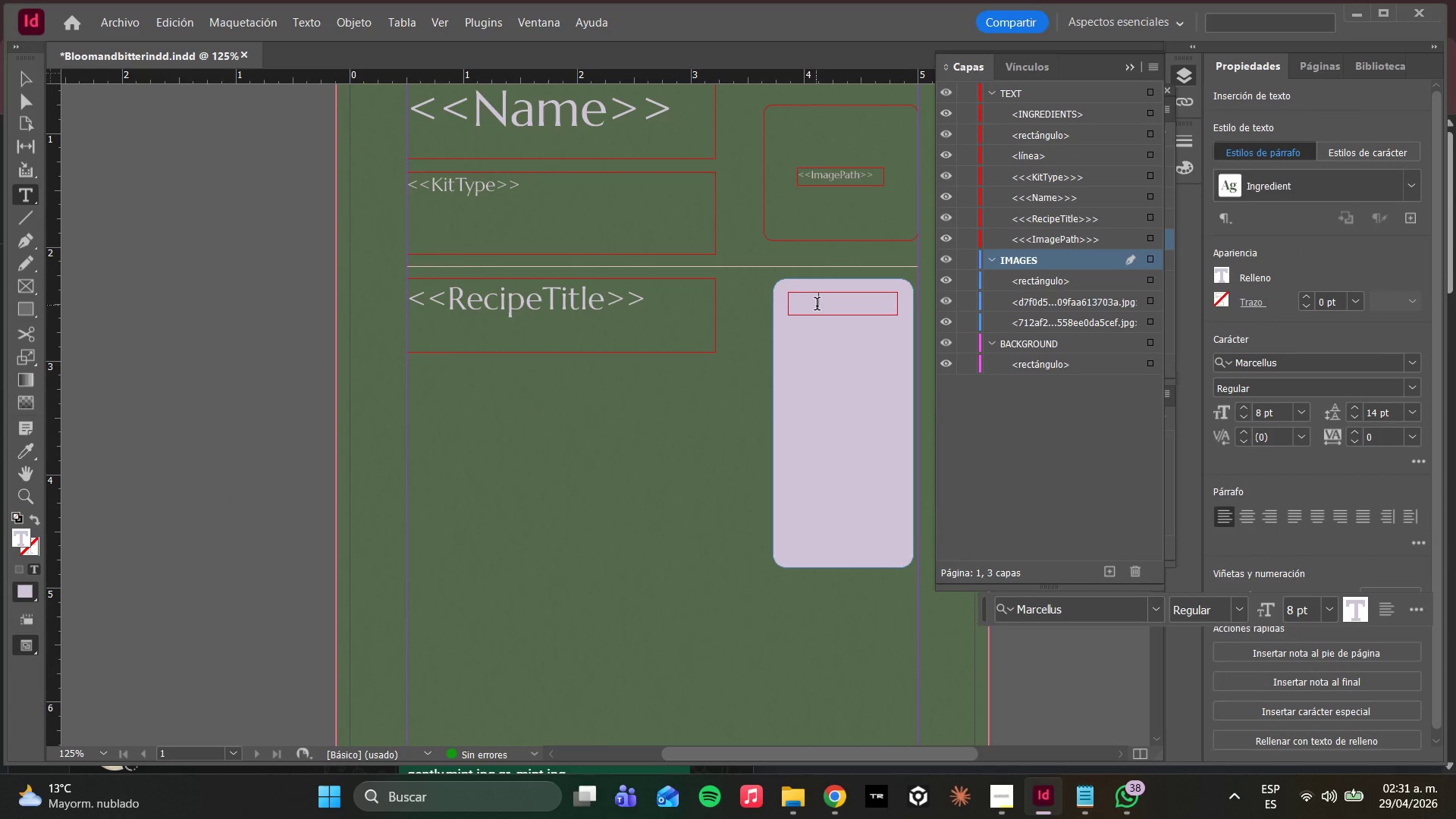 
key(Control+A)
 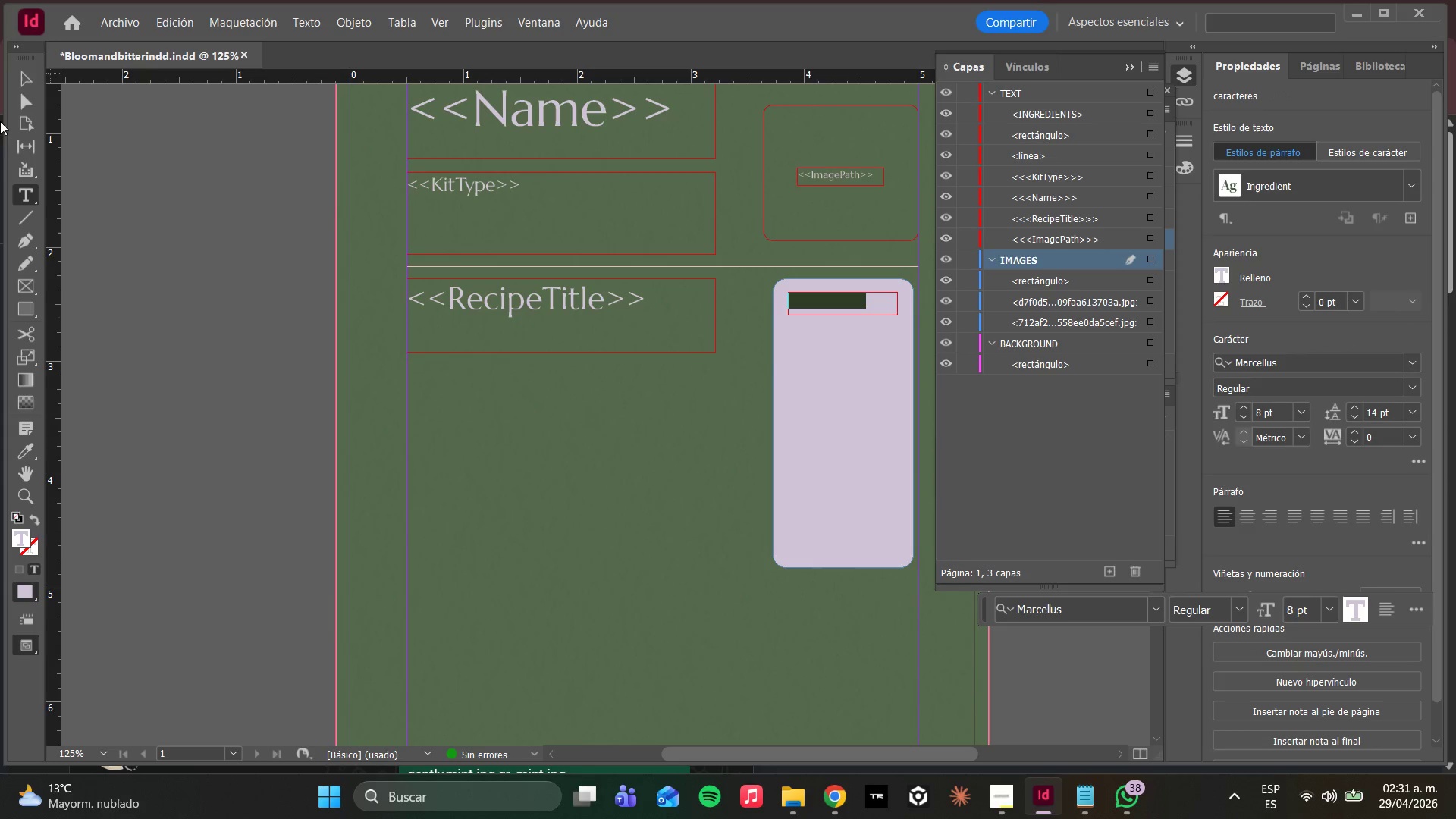 
wait(6.75)
 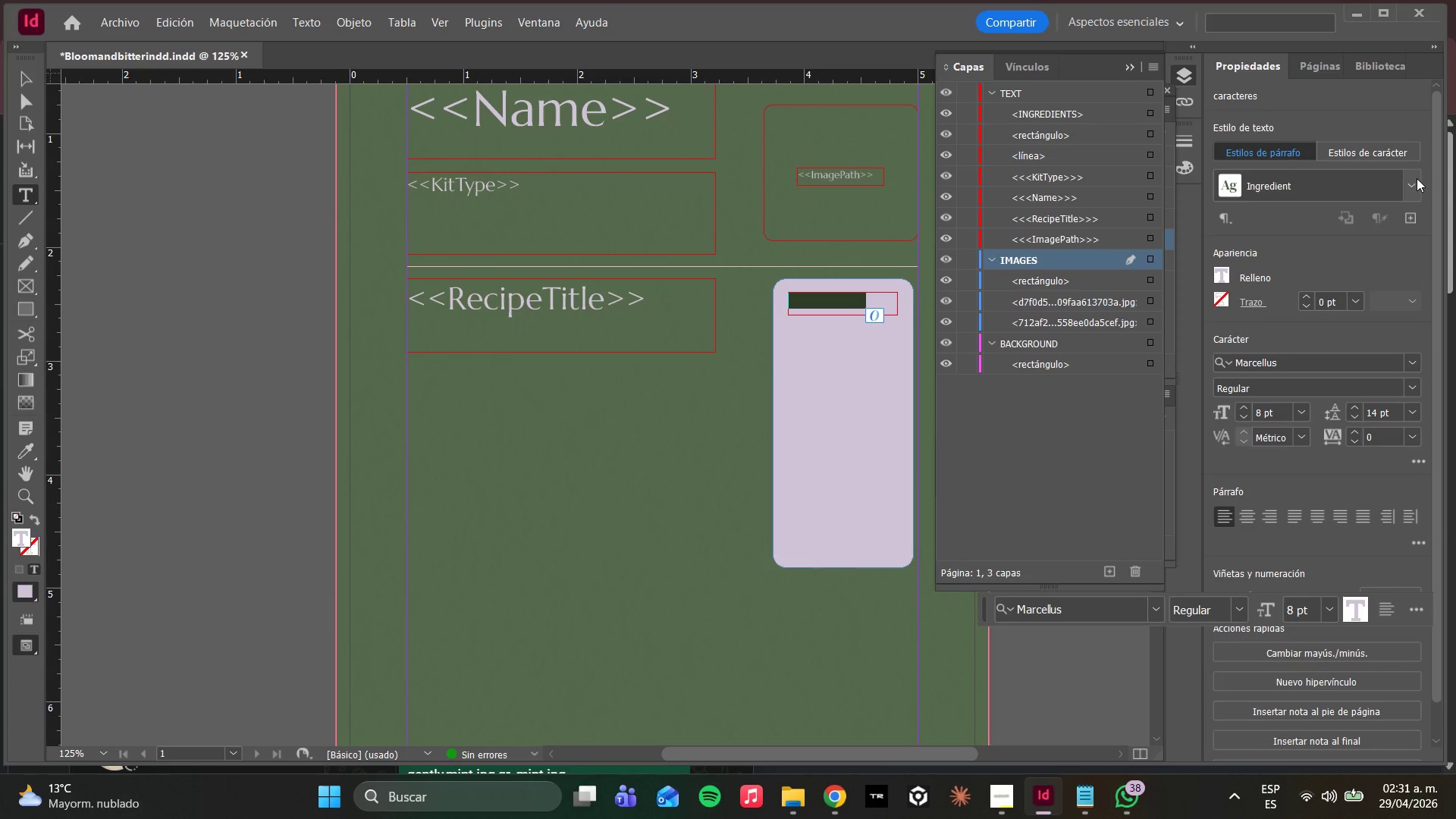 
left_click([866, 495])
 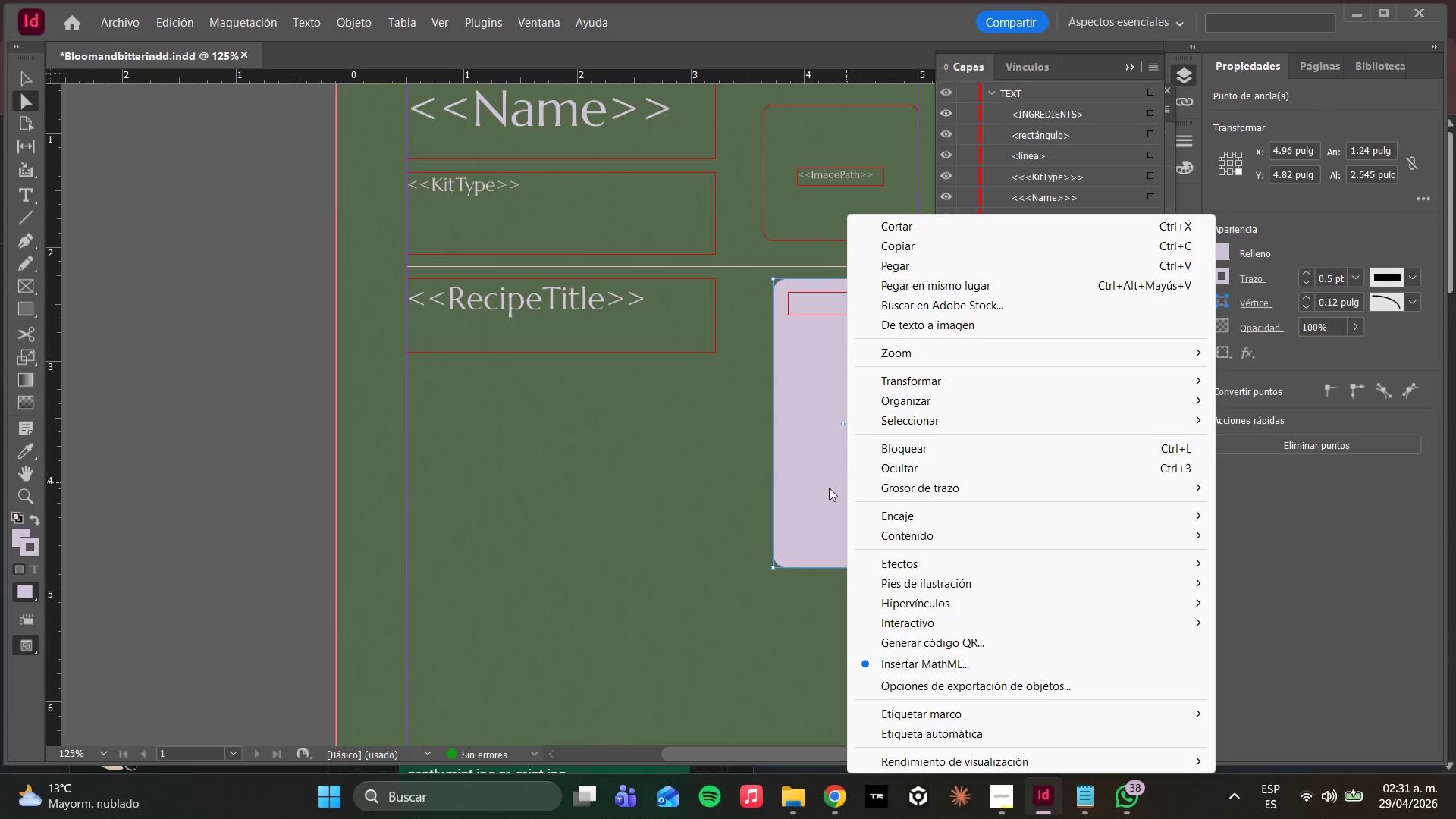 
left_click([815, 490])
 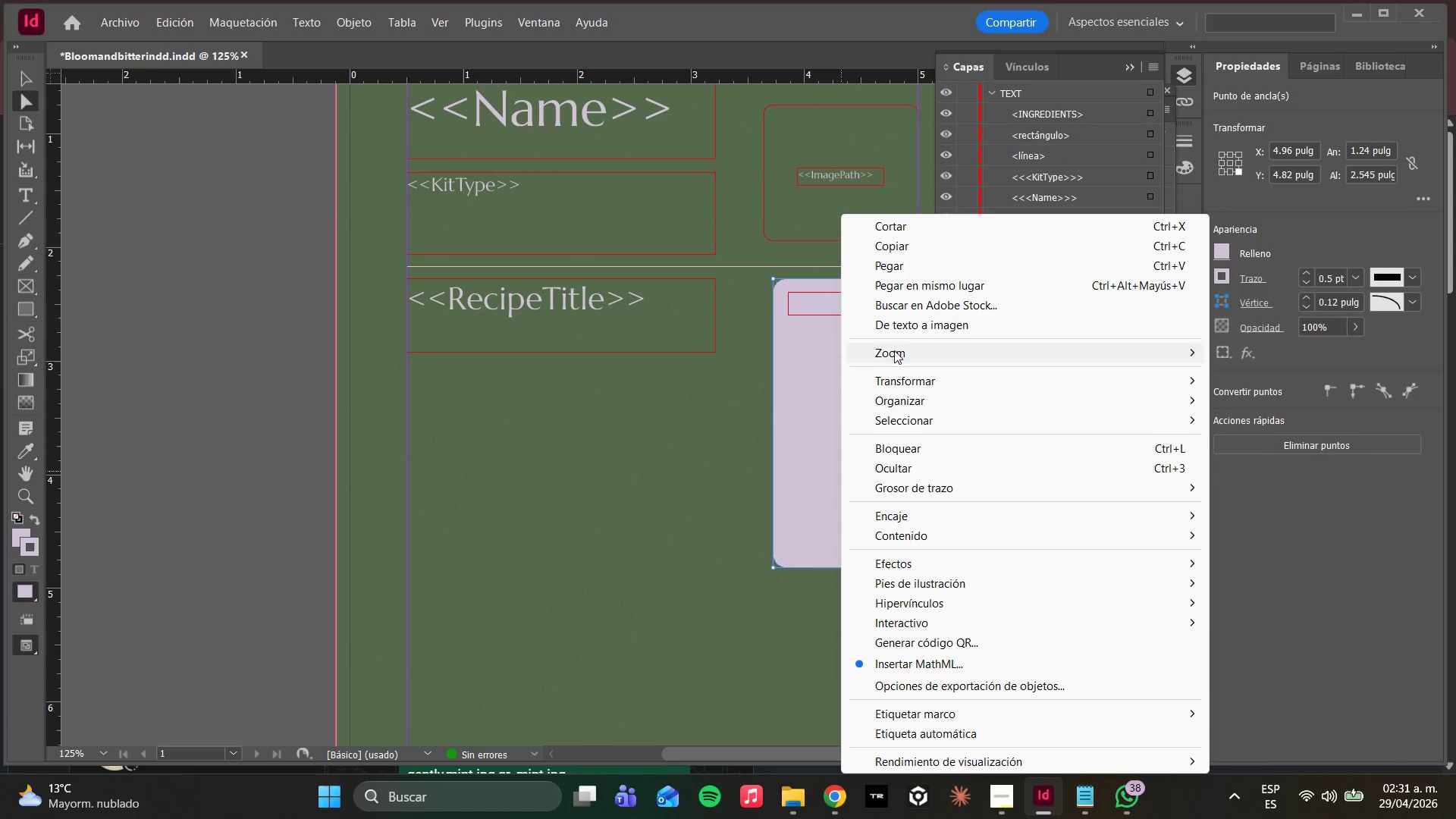 
wait(6.28)
 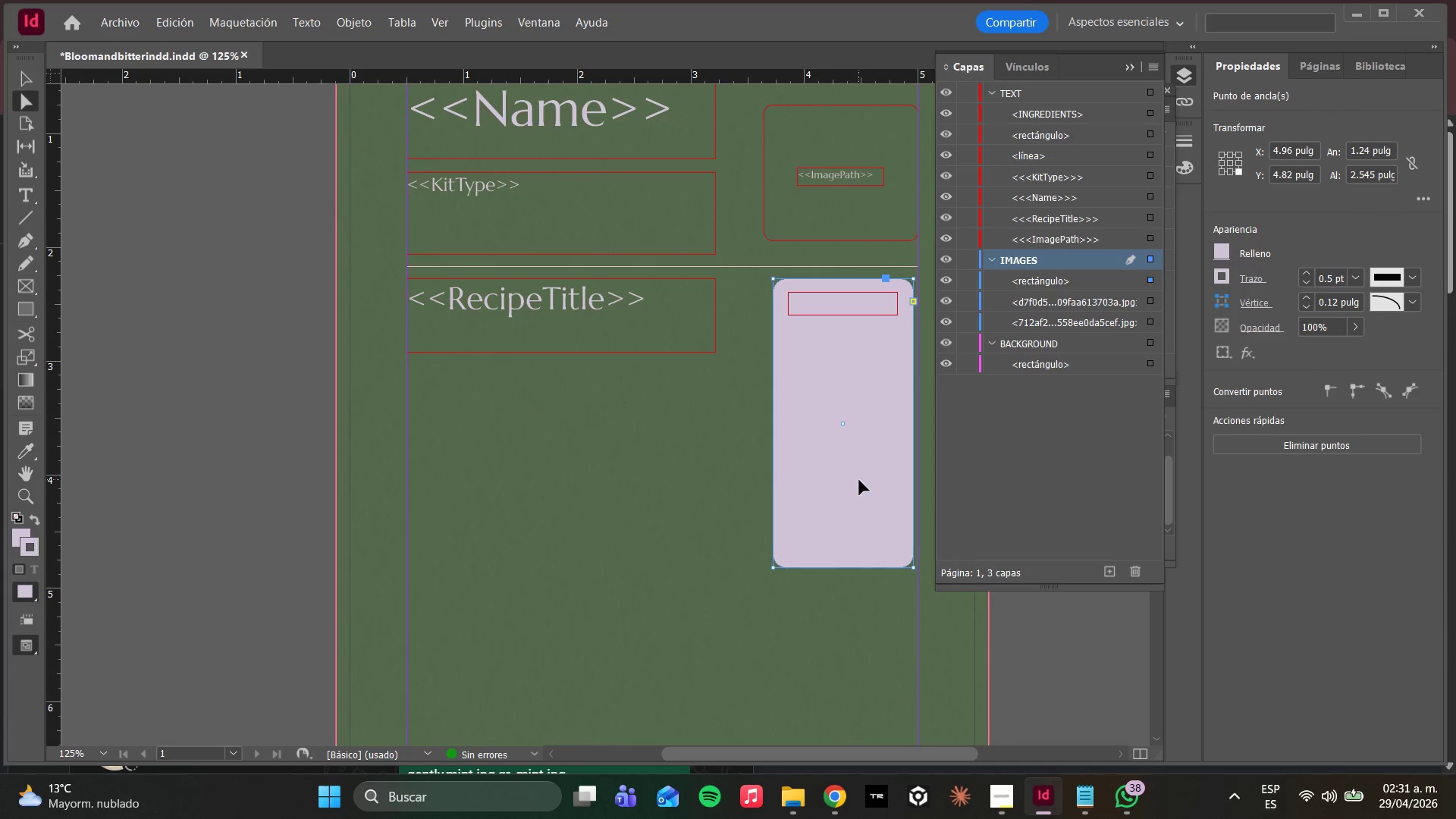 
left_click([909, 406])
 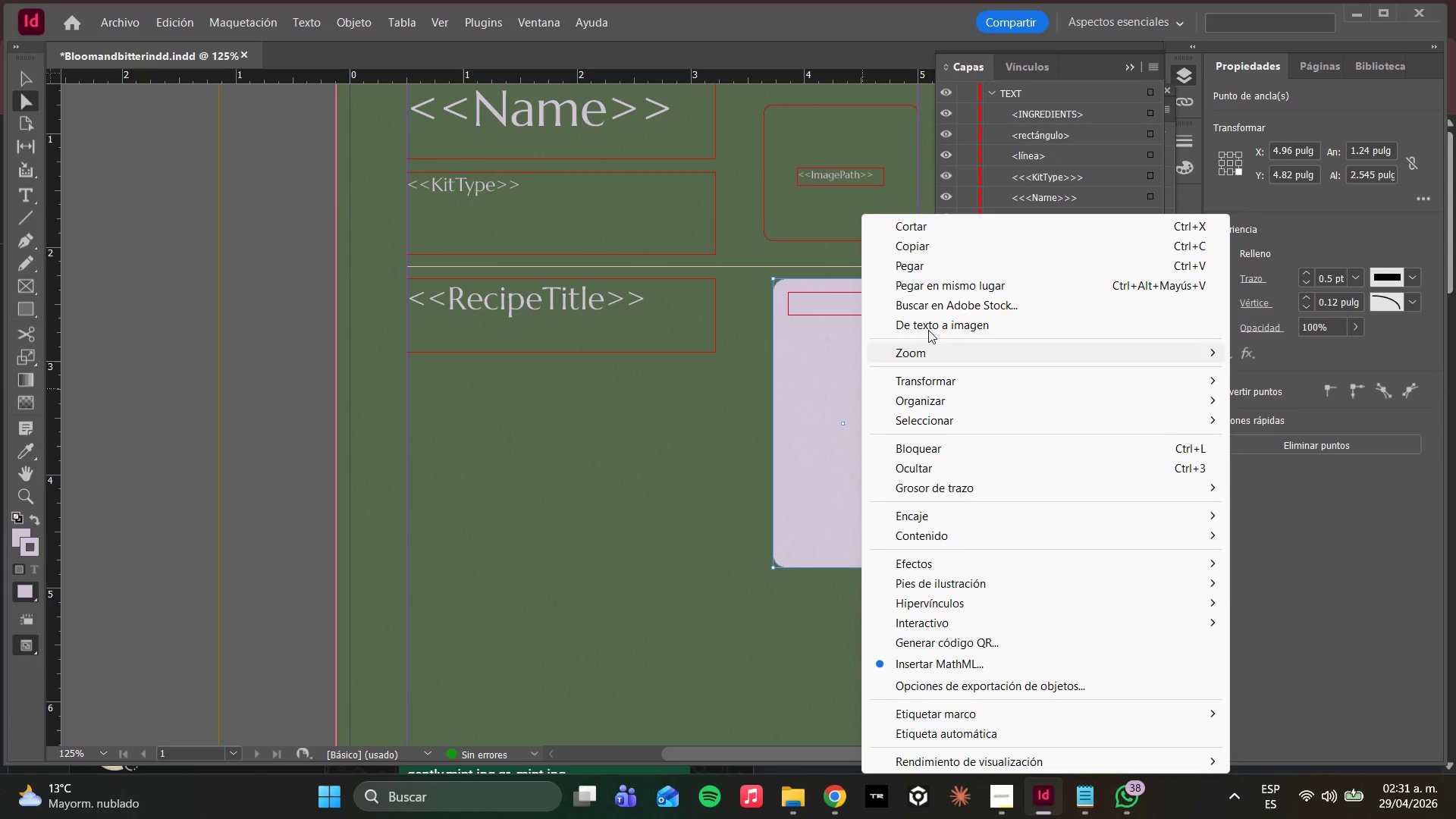 
wait(25.81)
 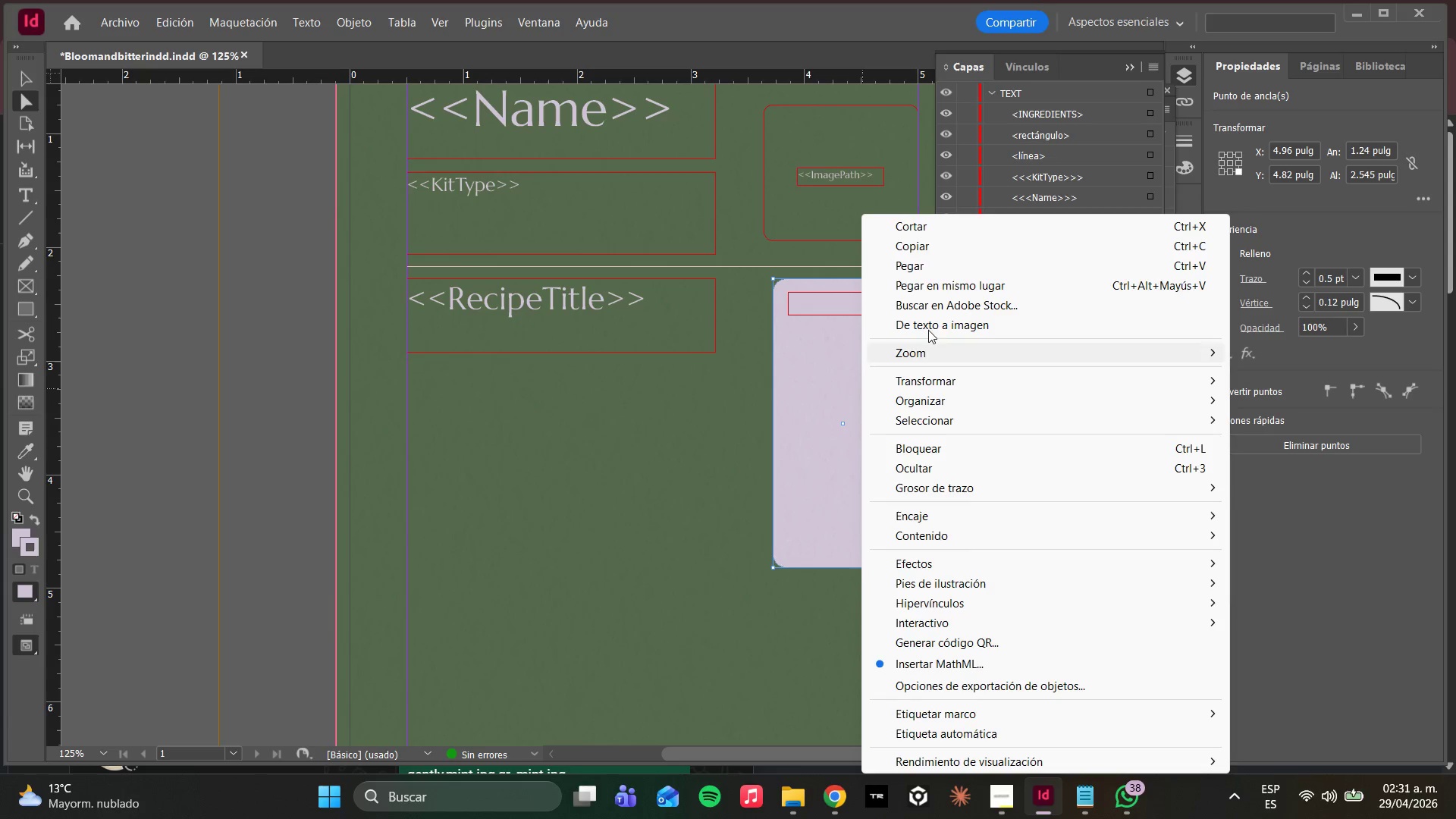 
left_click([831, 379])
 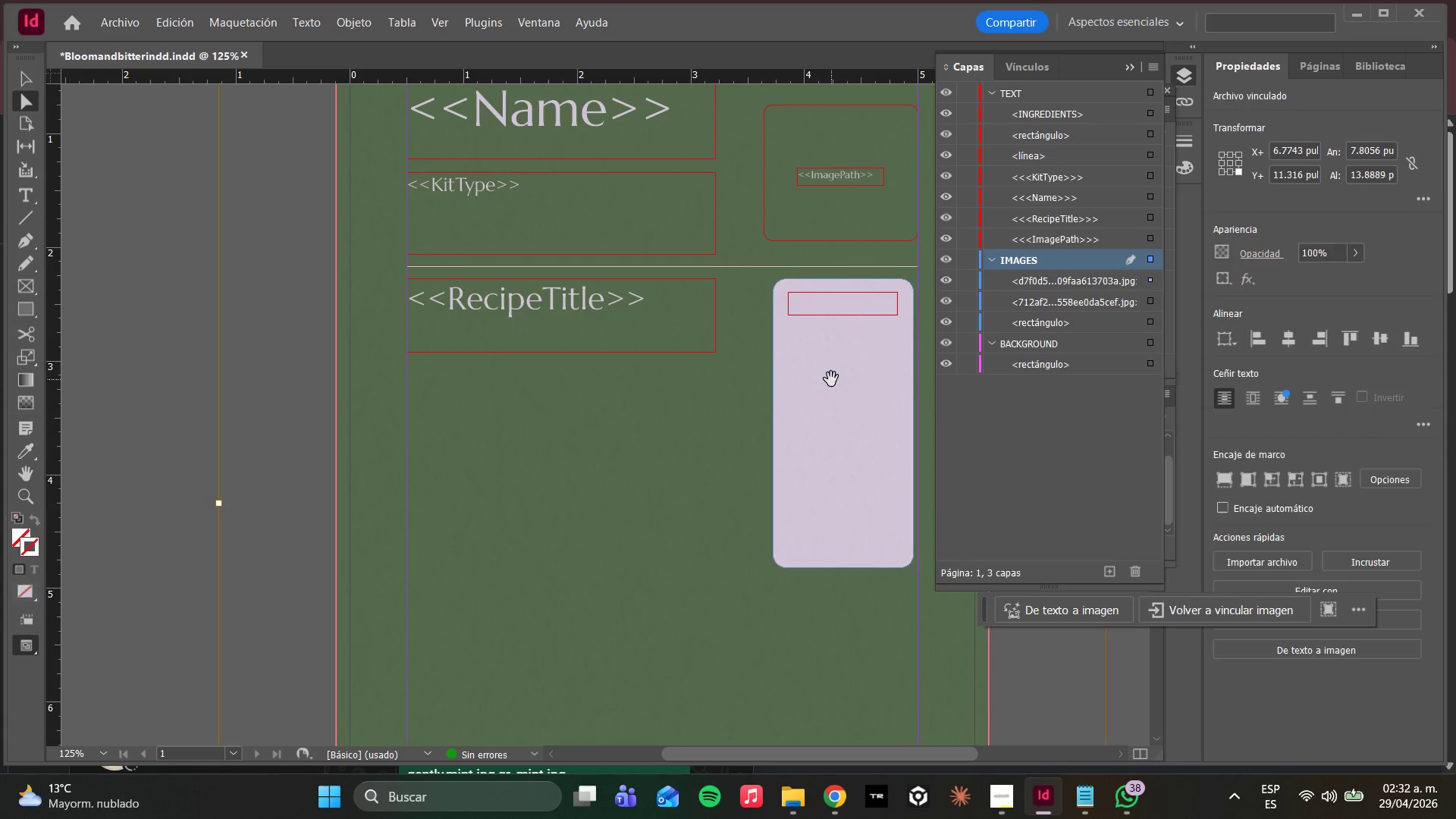 
left_click([831, 379])
 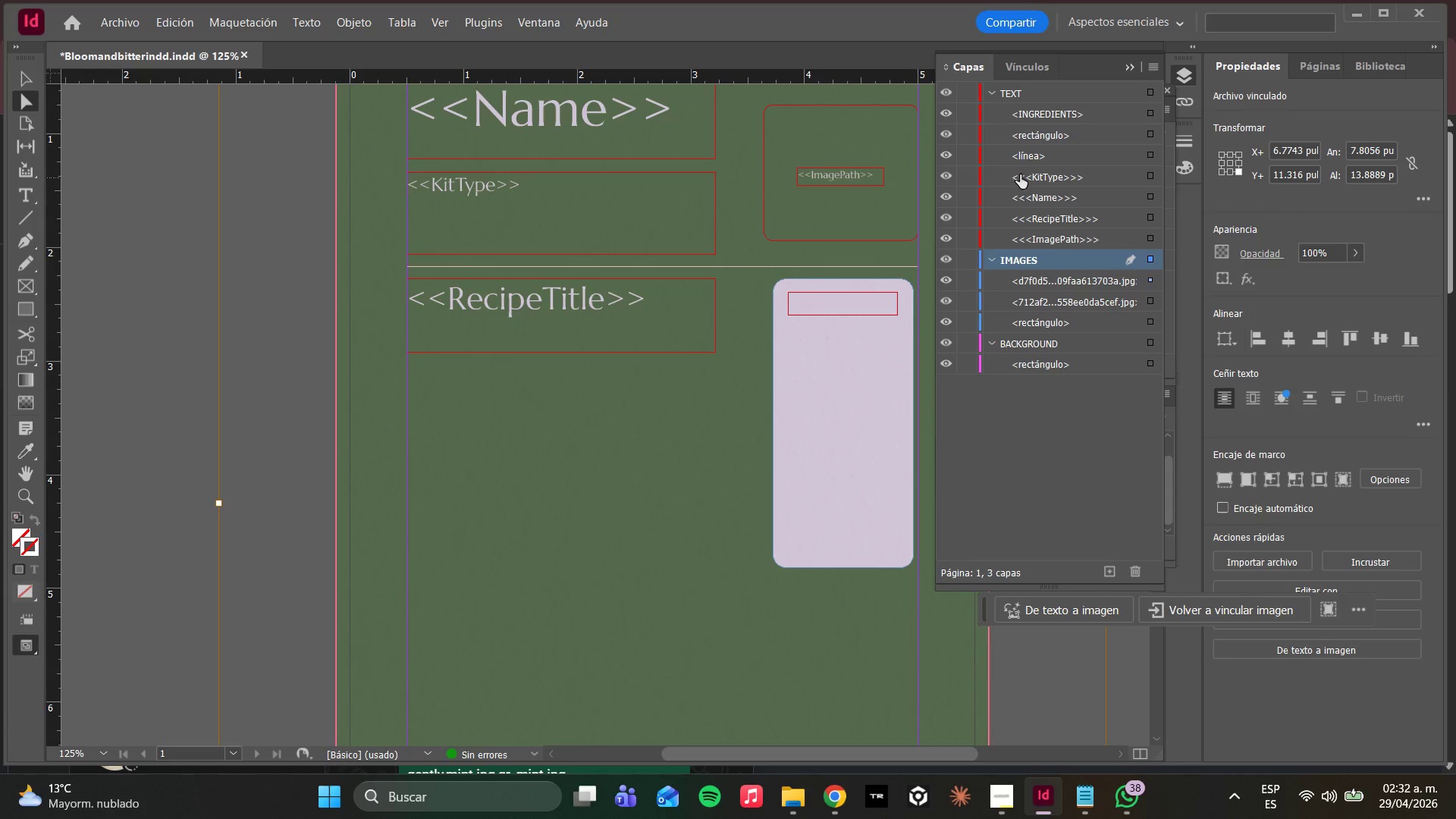 
left_click([1025, 137])
 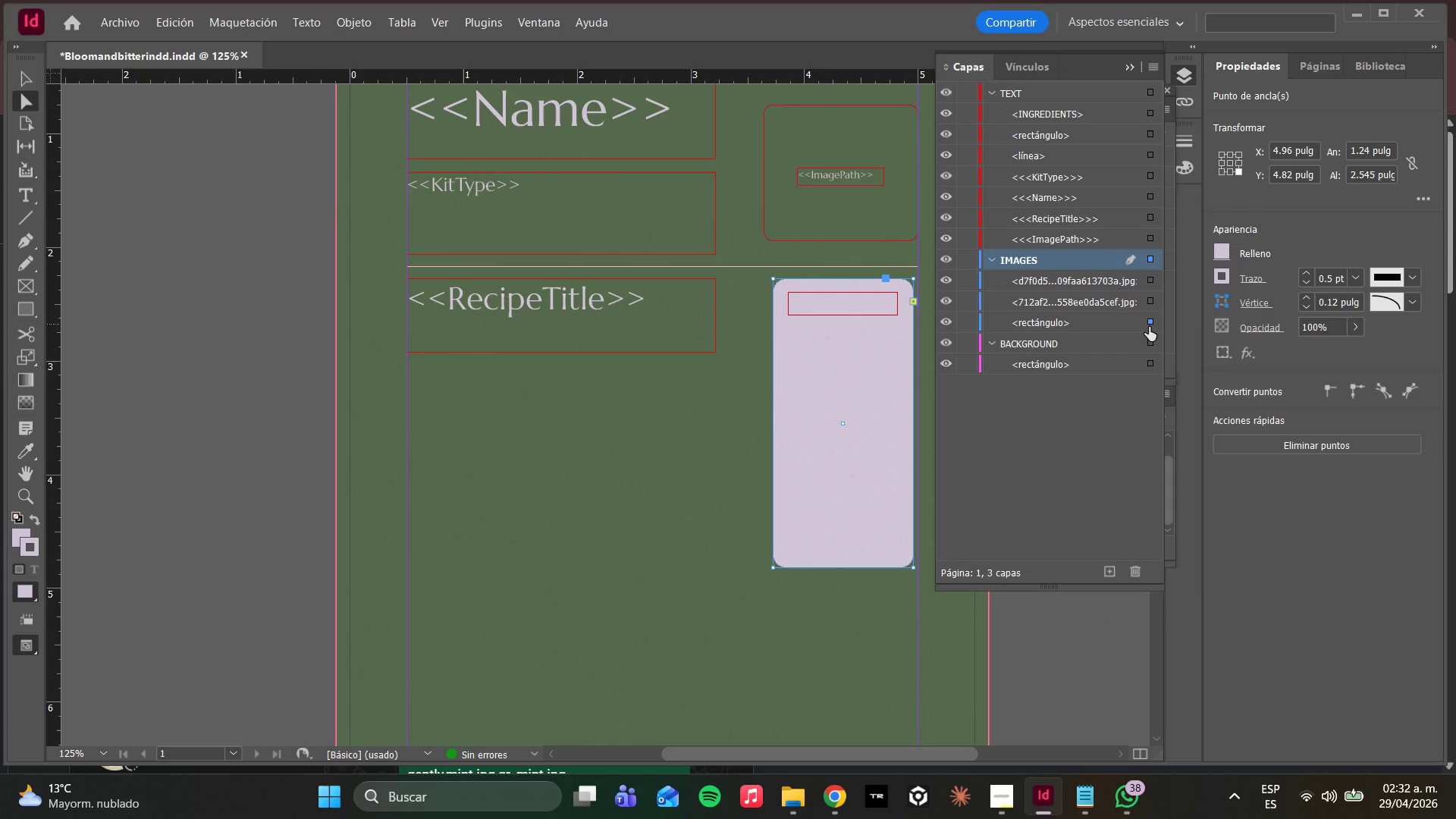 
key(Delete)
 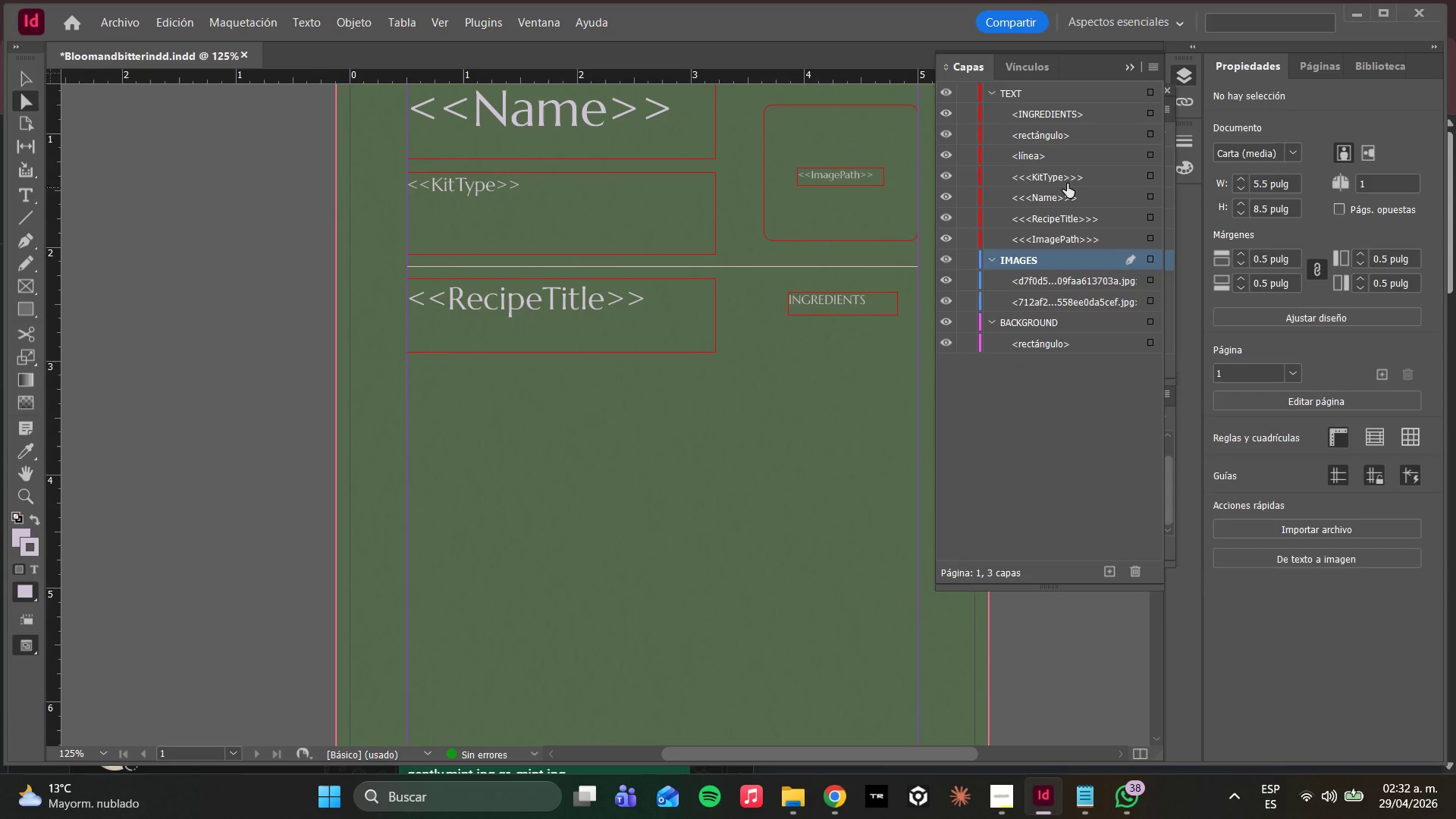 
left_click_drag(start_coordinate=[813, 297], to_coordinate=[819, 297])
 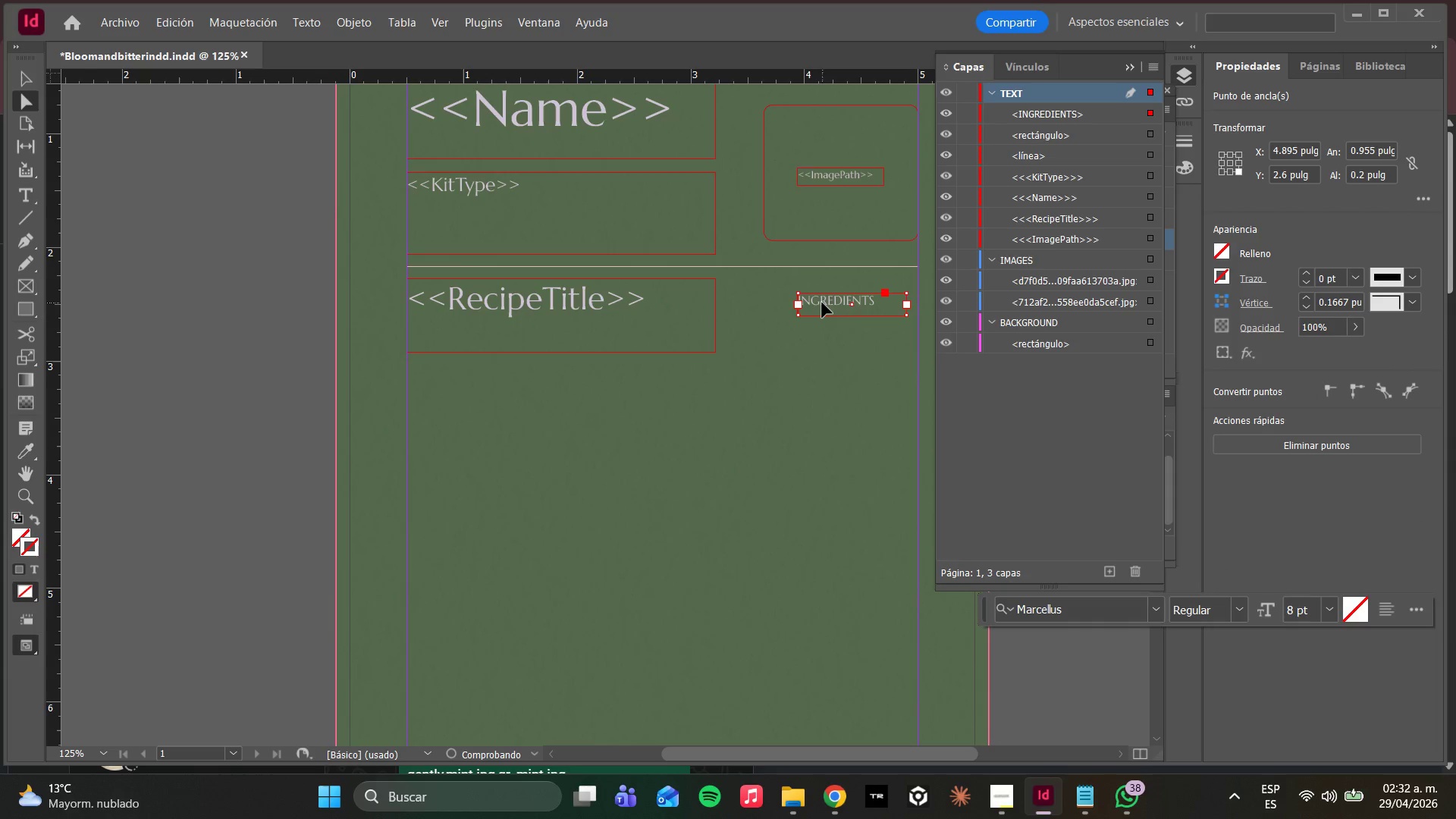 
left_click_drag(start_coordinate=[822, 303], to_coordinate=[817, 303])
 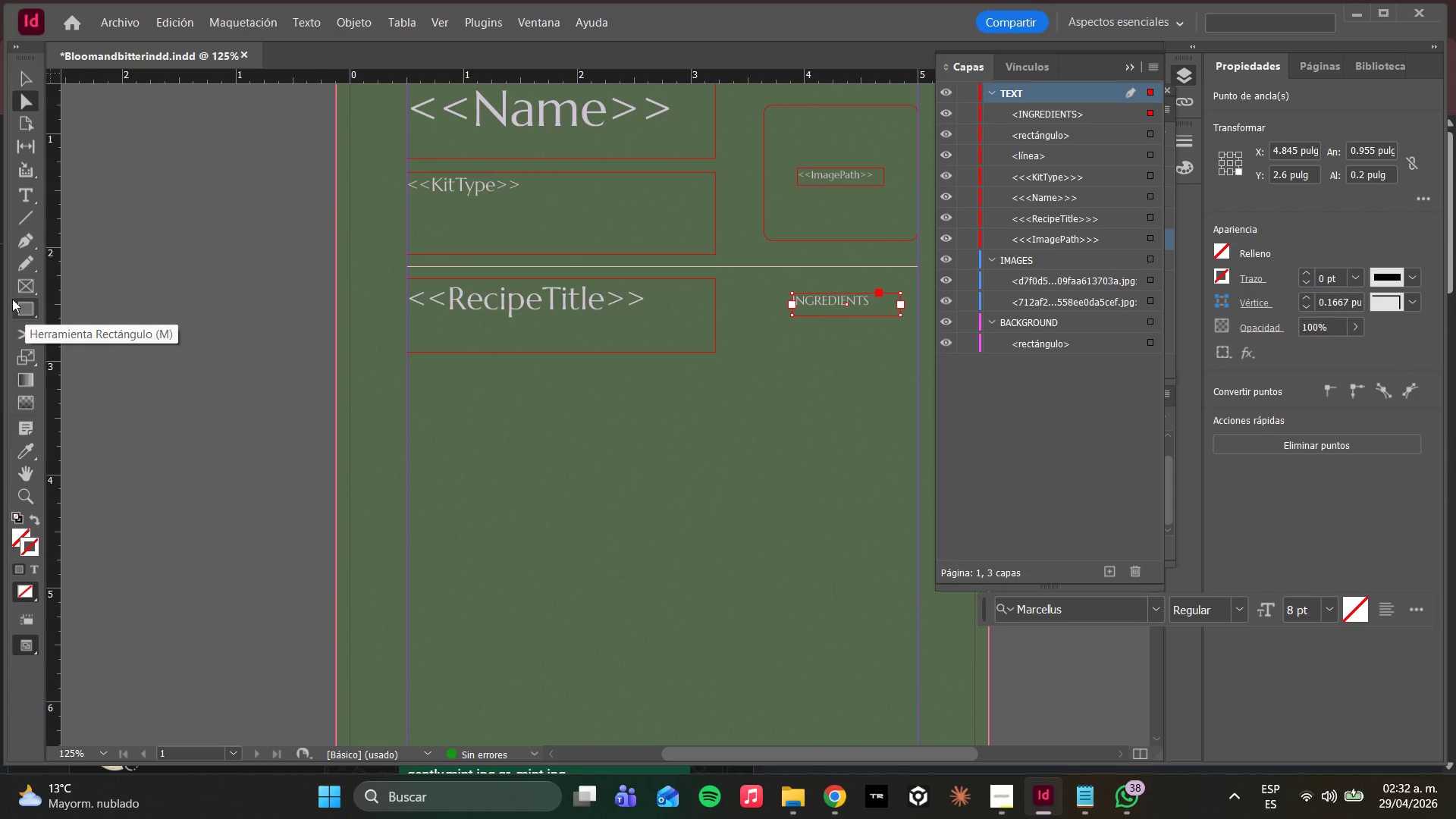 
wait(12.97)
 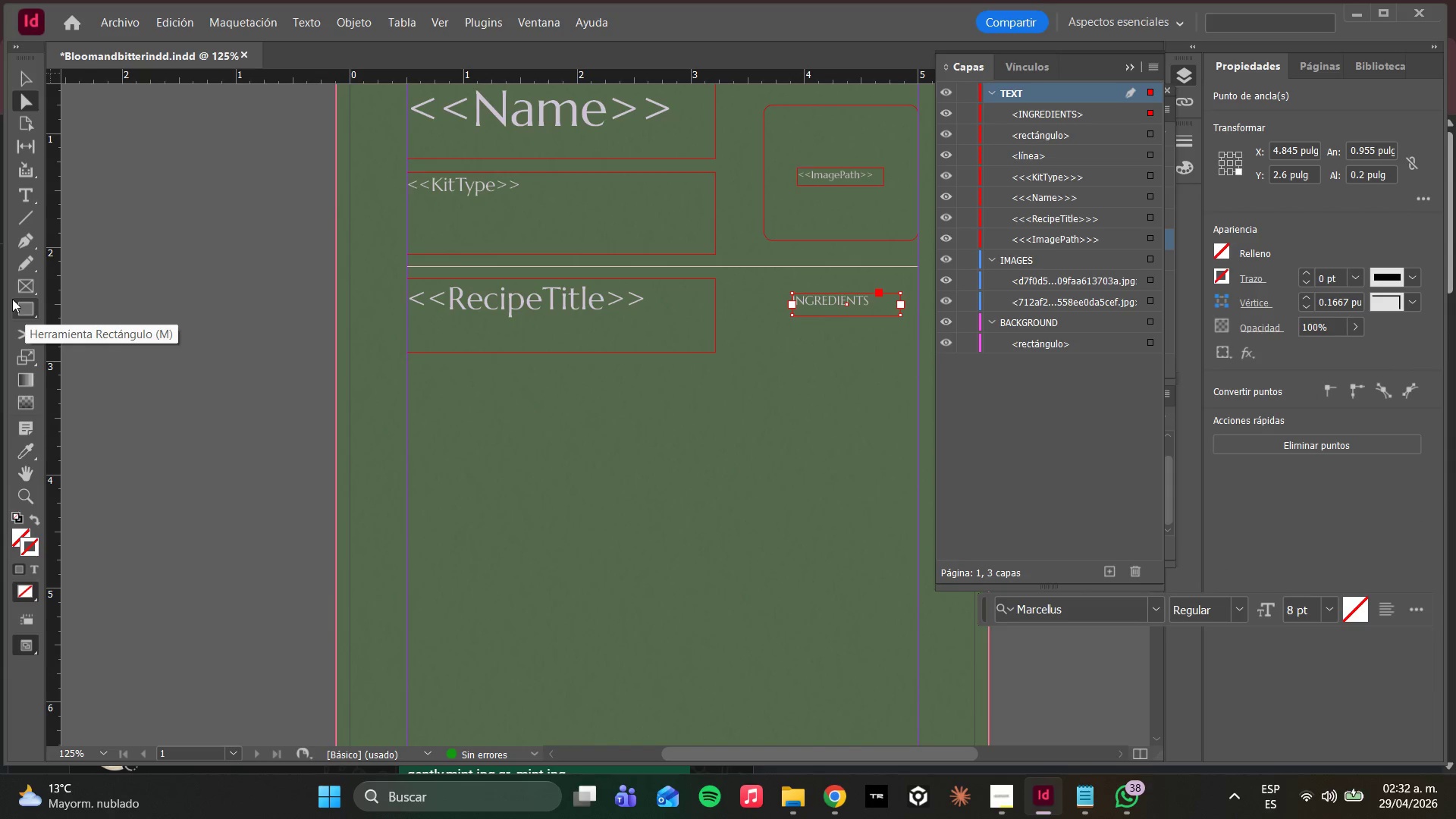 
left_click([26, 299])
 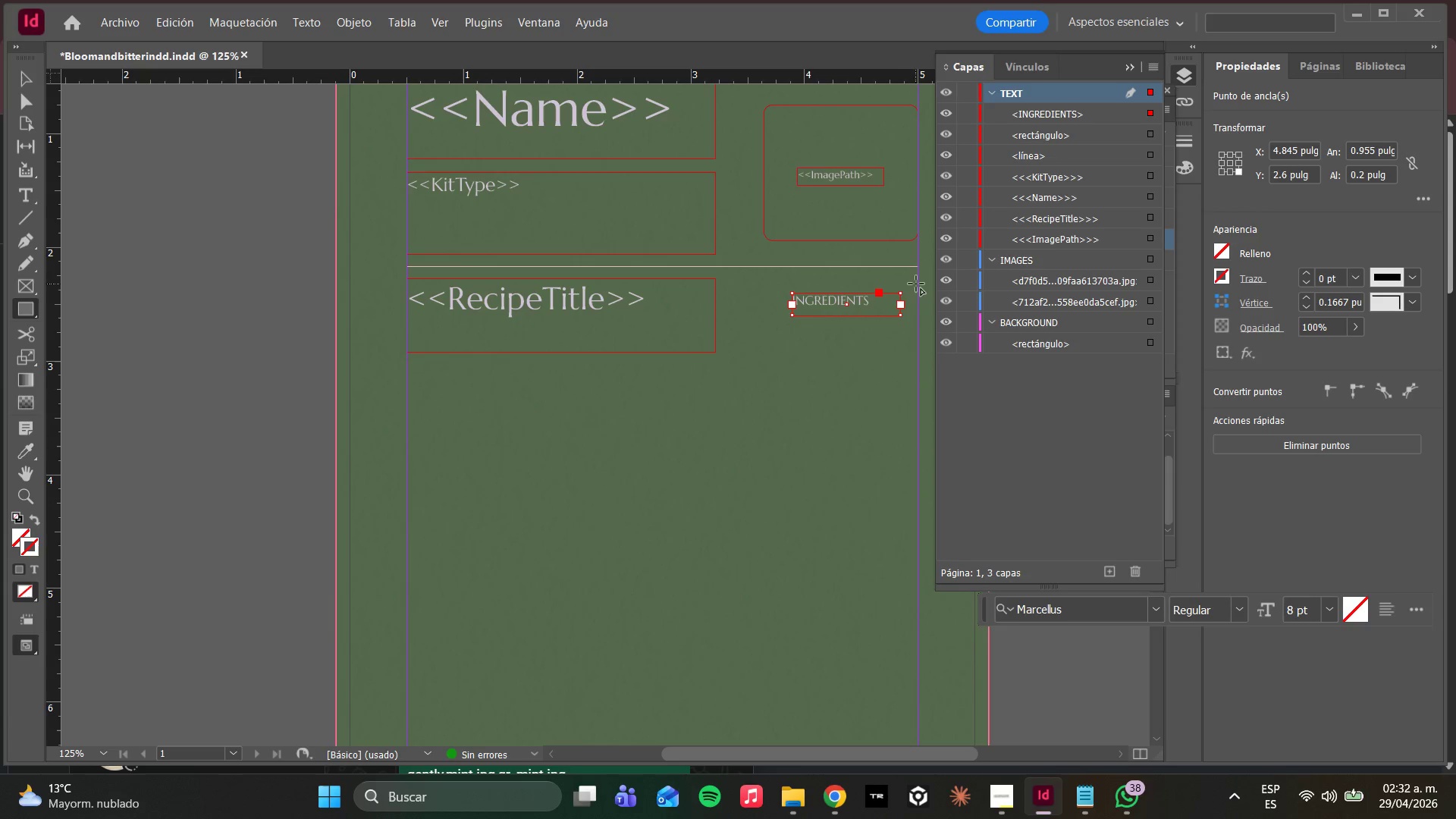 
left_click_drag(start_coordinate=[917, 282], to_coordinate=[759, 511])
 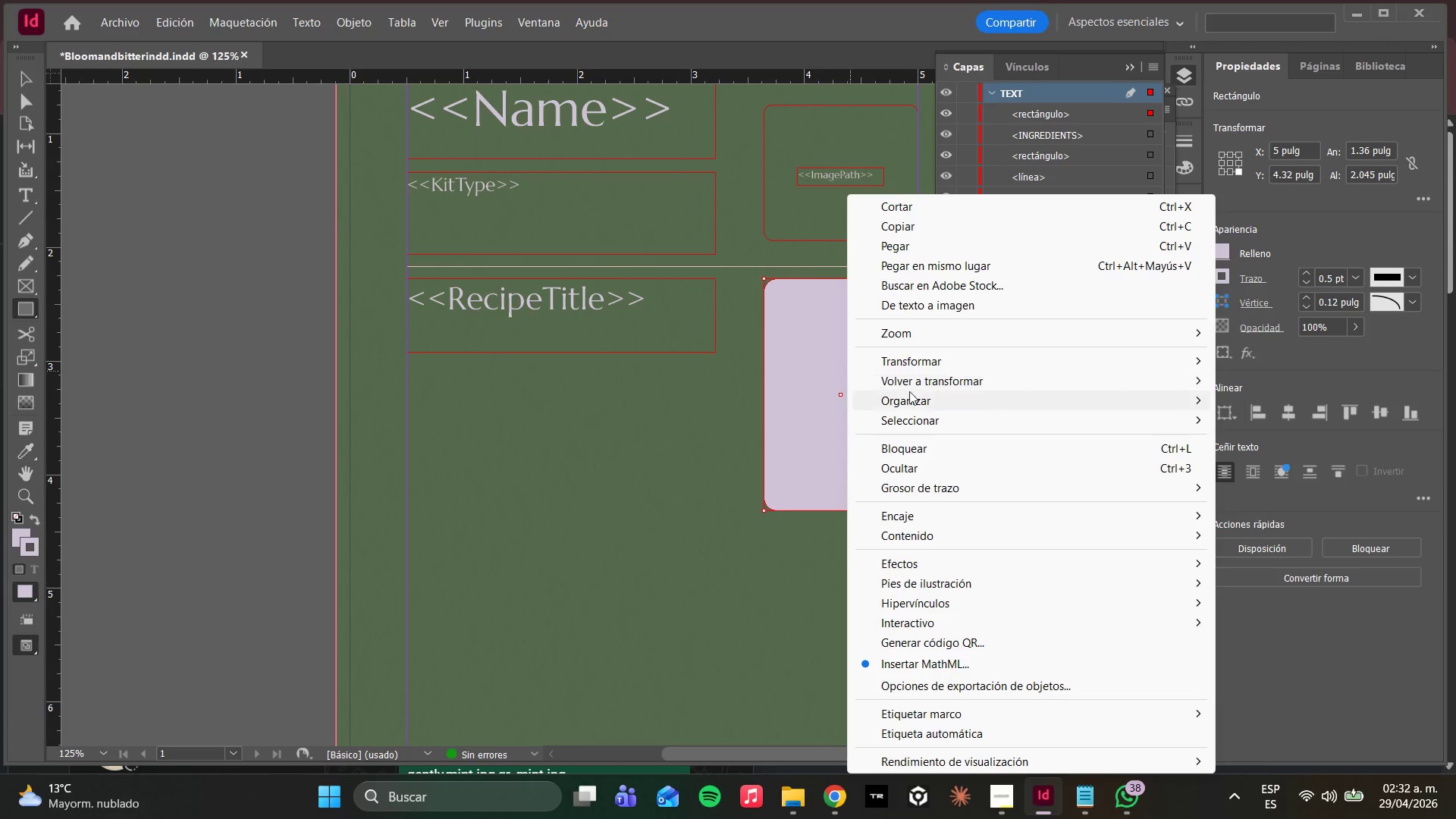 
left_click([915, 400])
 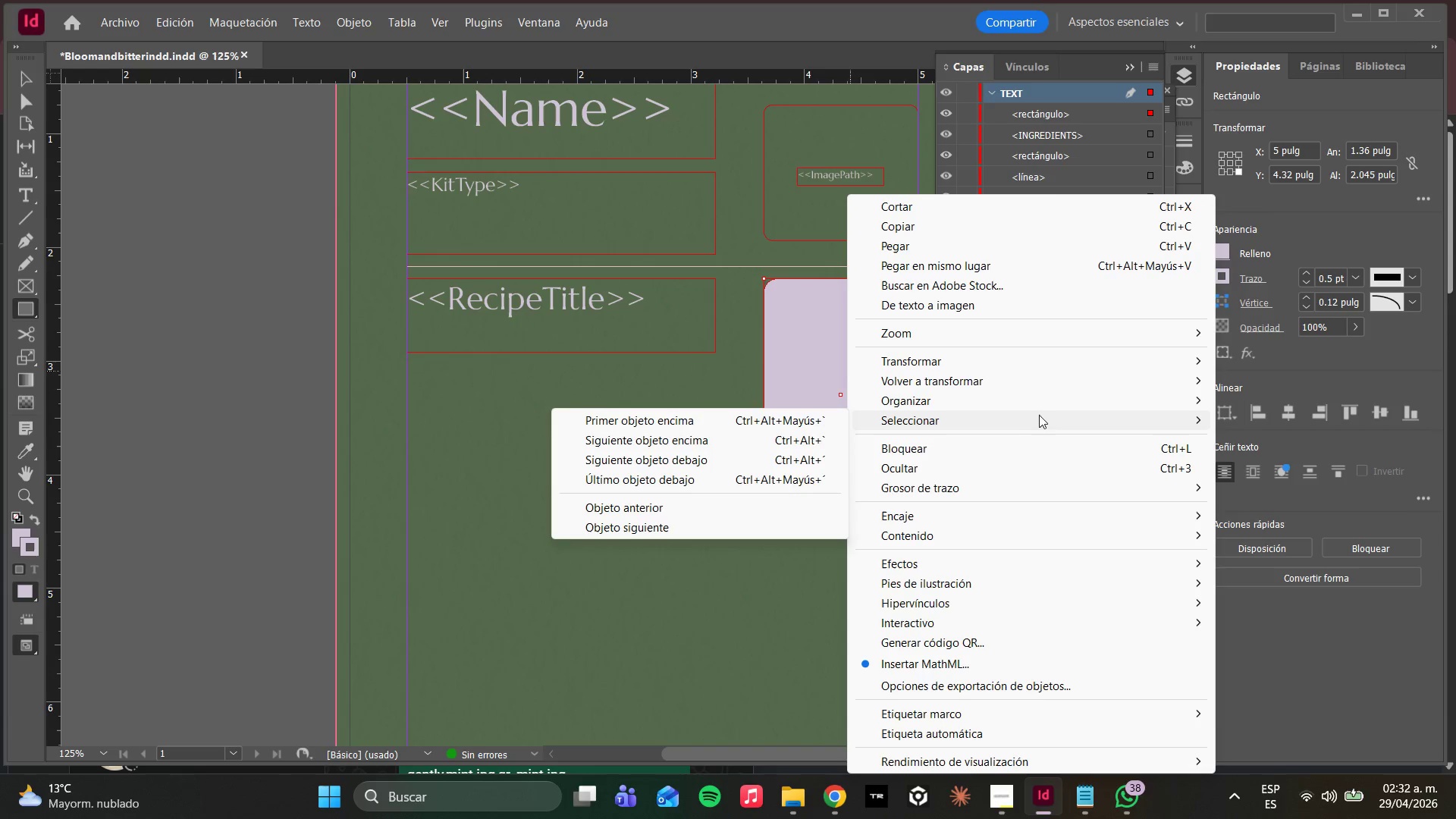 
left_click([1050, 409])
 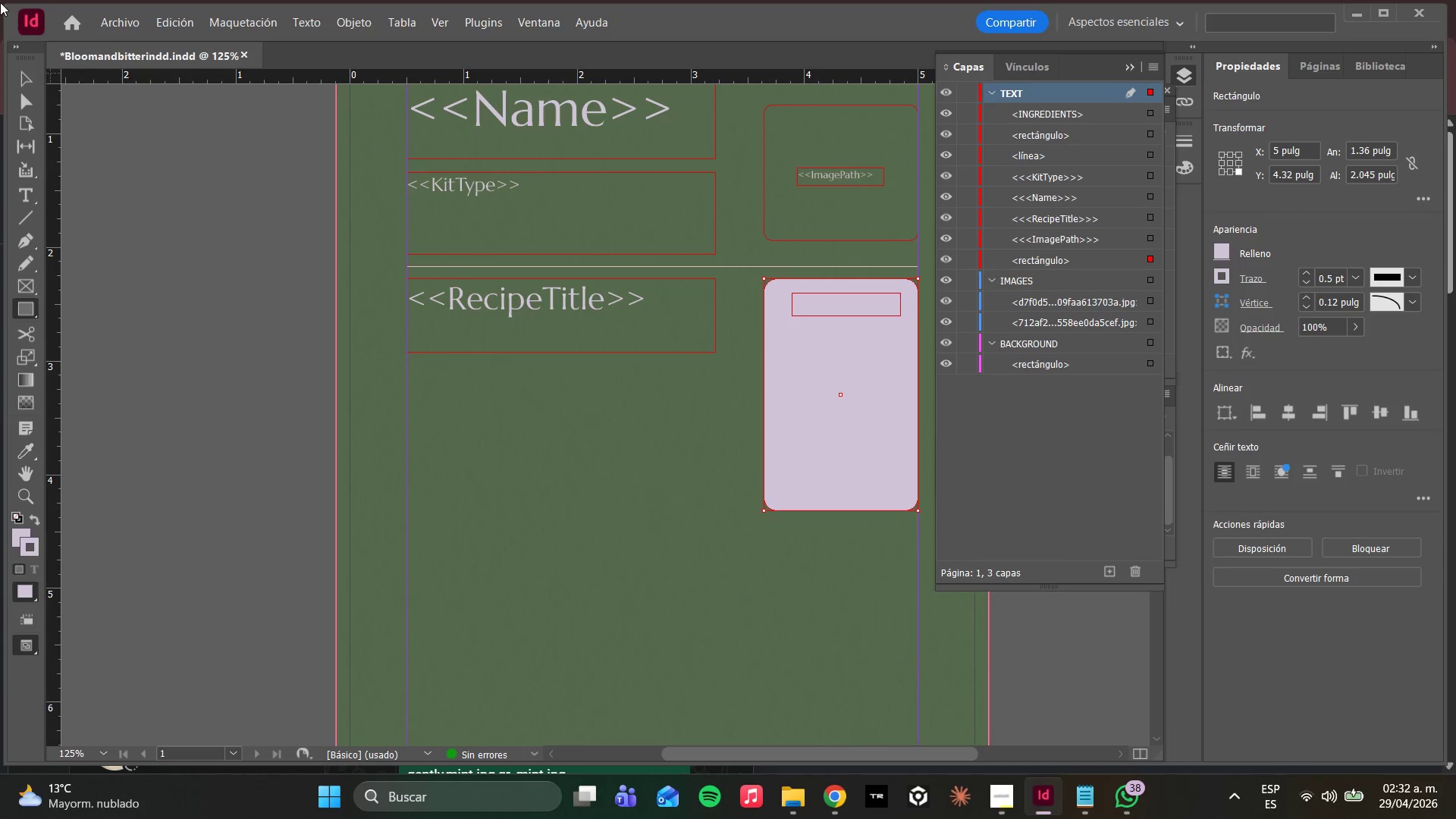 
left_click([34, 99])
 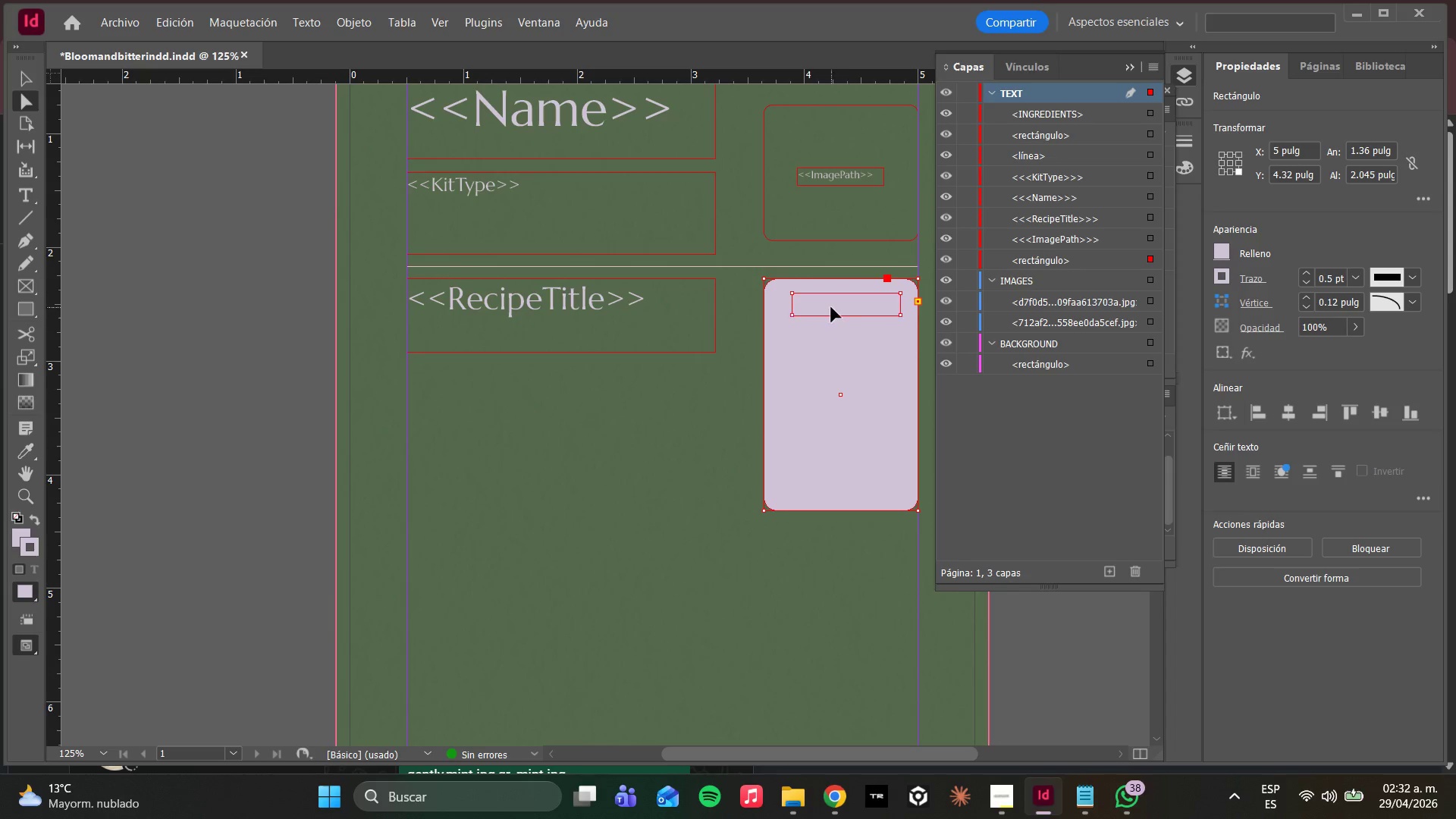 
double_click([828, 306])
 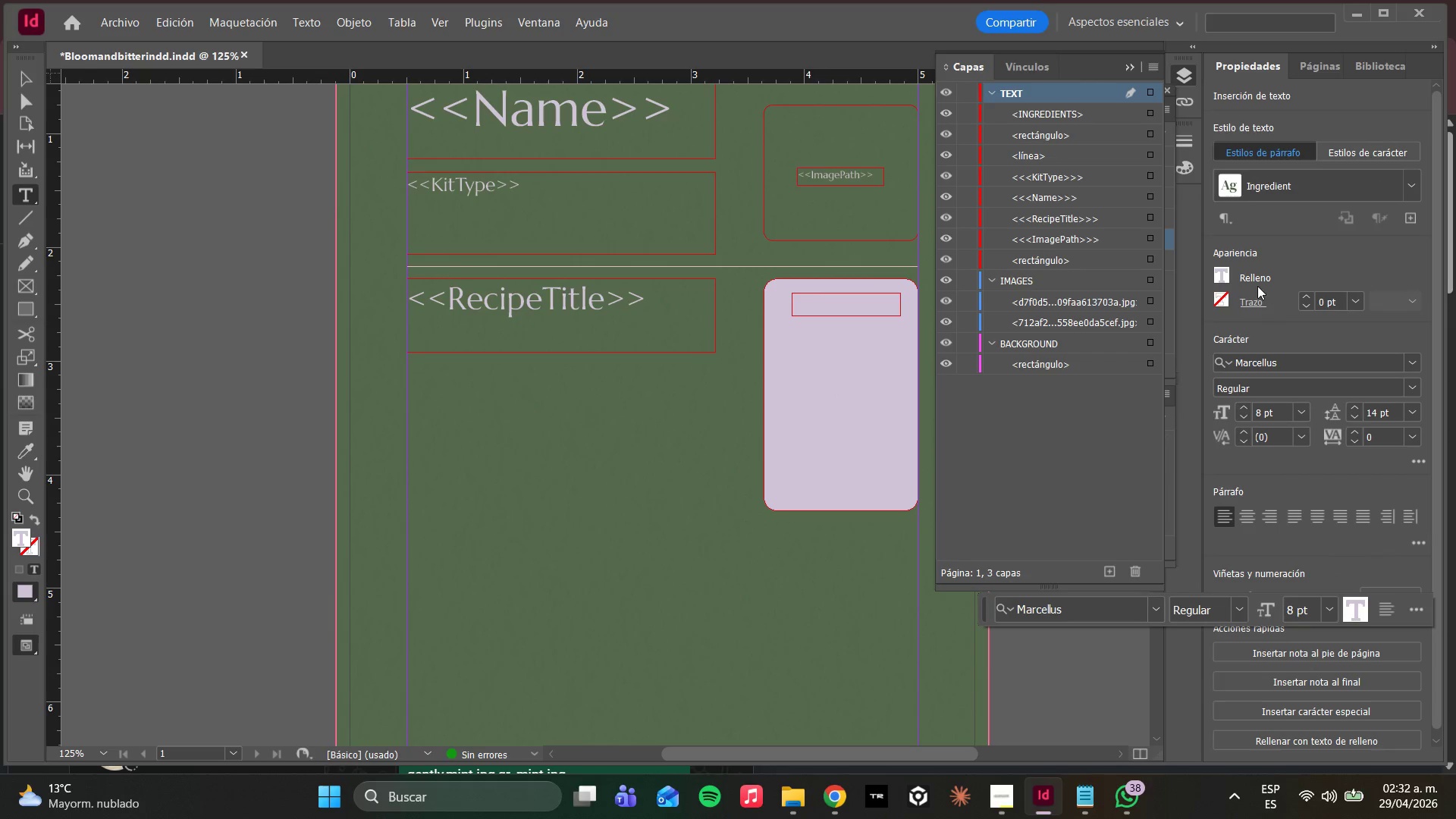 
left_click([1217, 273])
 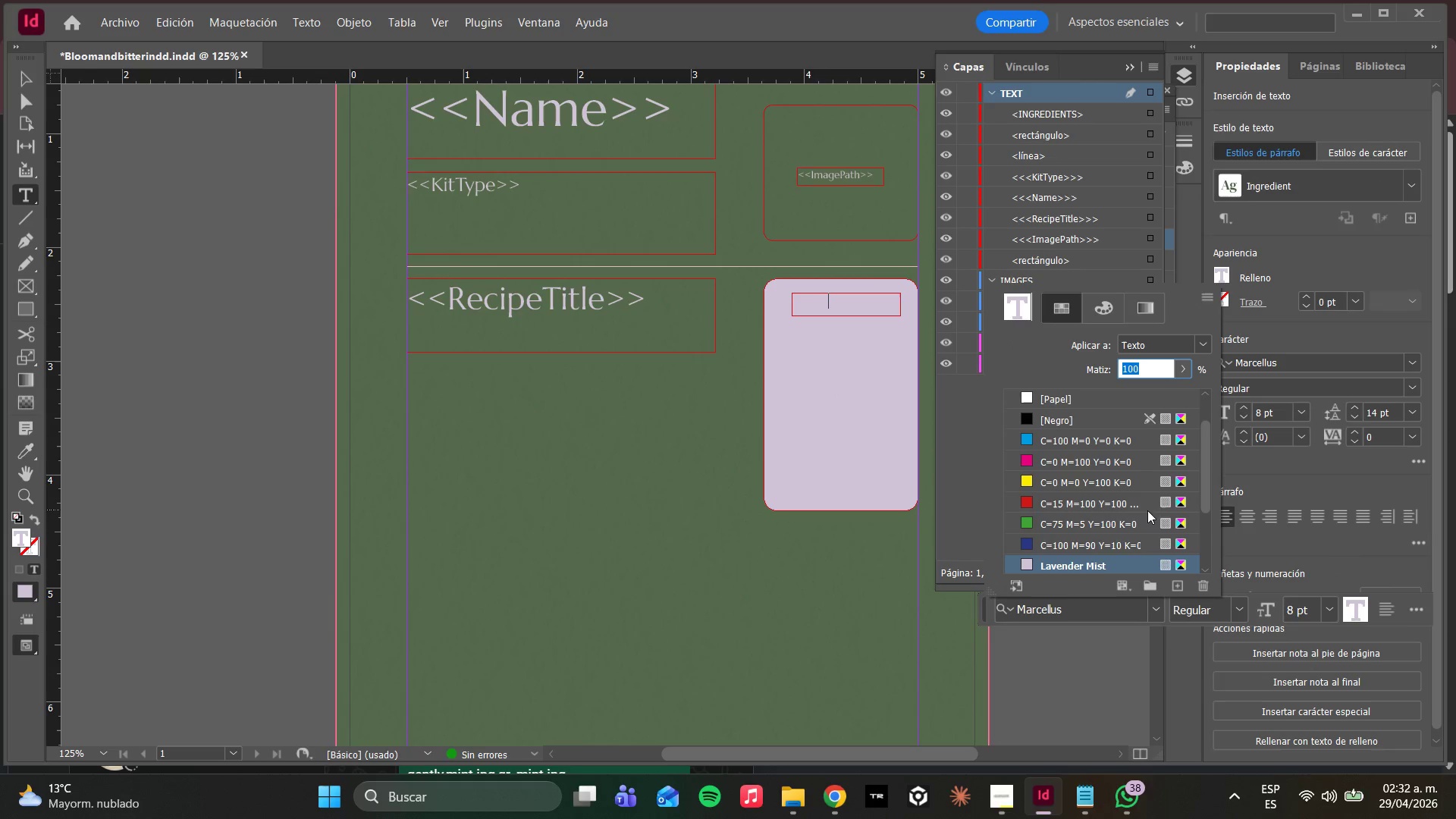 
scroll: coordinate [1001, 418], scroll_direction: up, amount: 3.0
 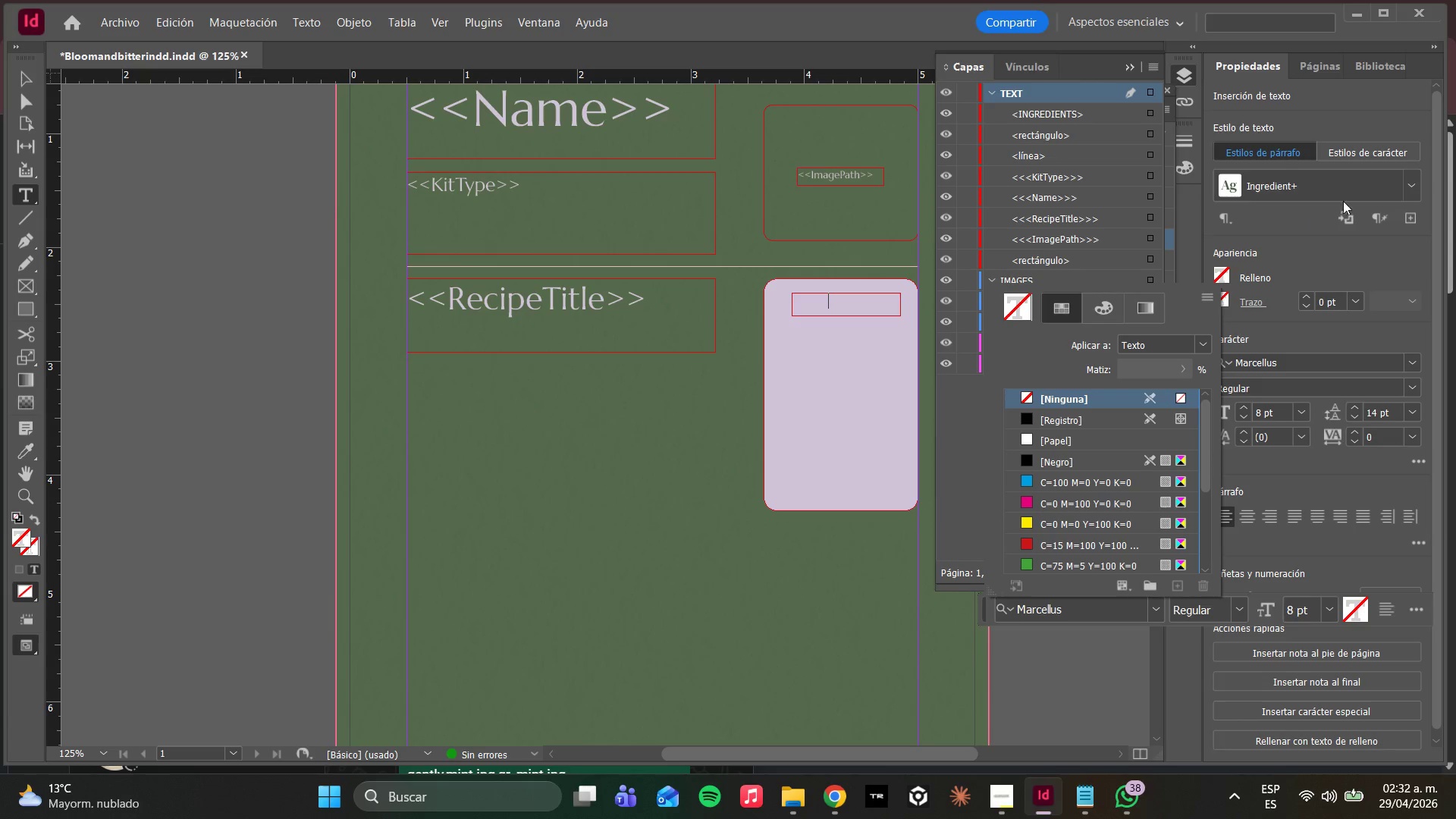 
key(Control+A)
 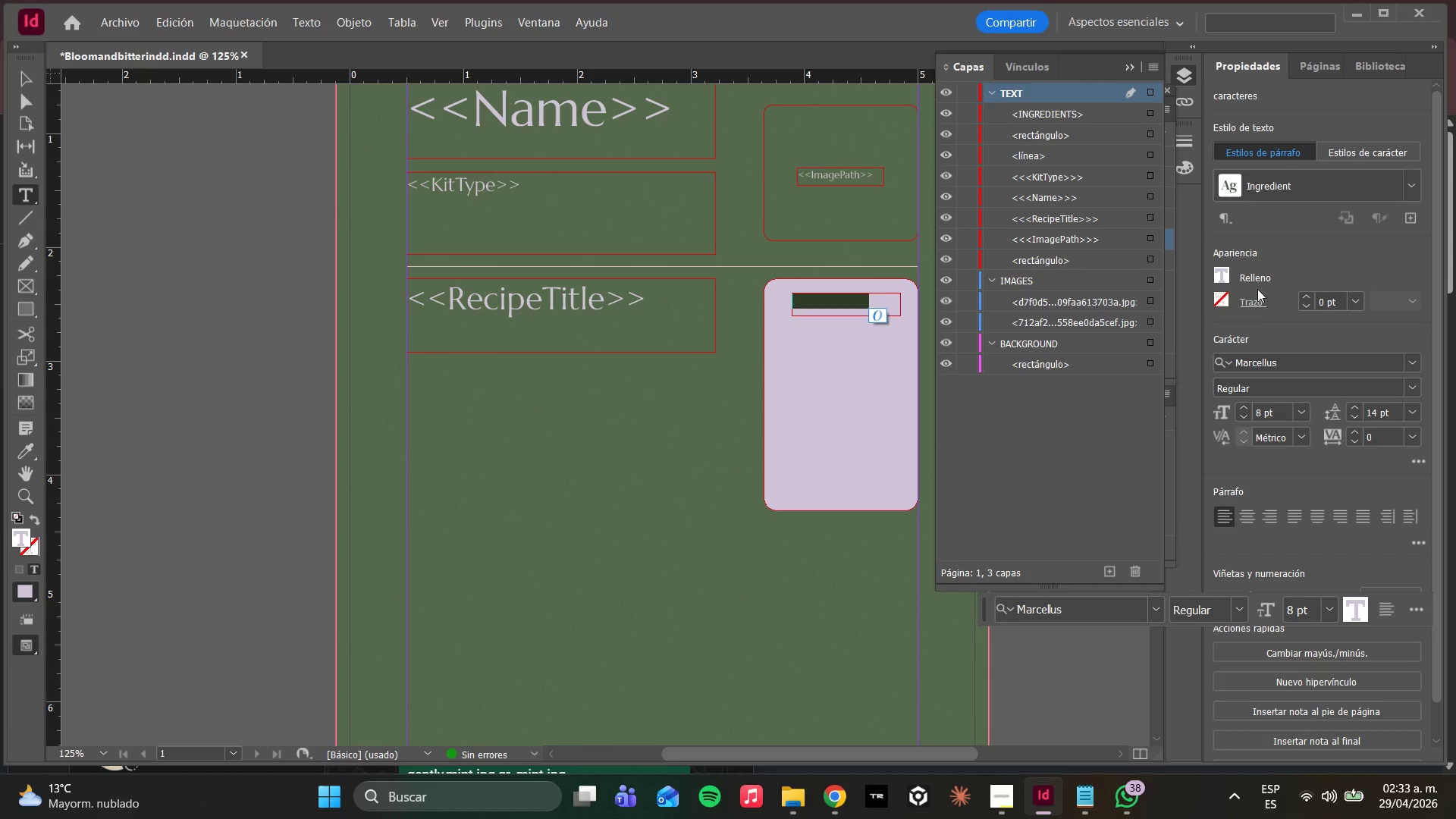 
left_click([1218, 277])
 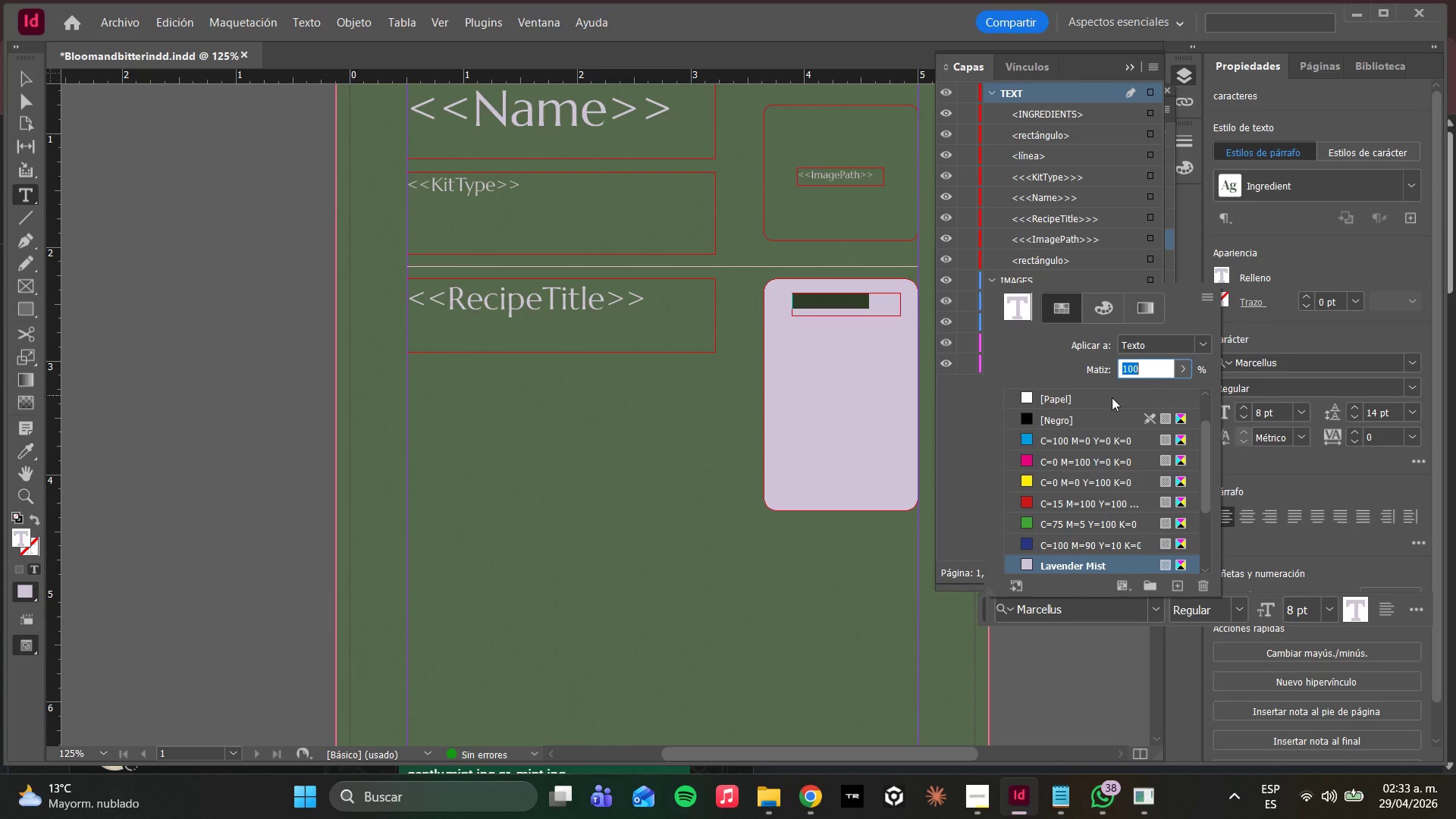 
left_click_drag(start_coordinate=[1060, 396], to_coordinate=[1059, 400])
 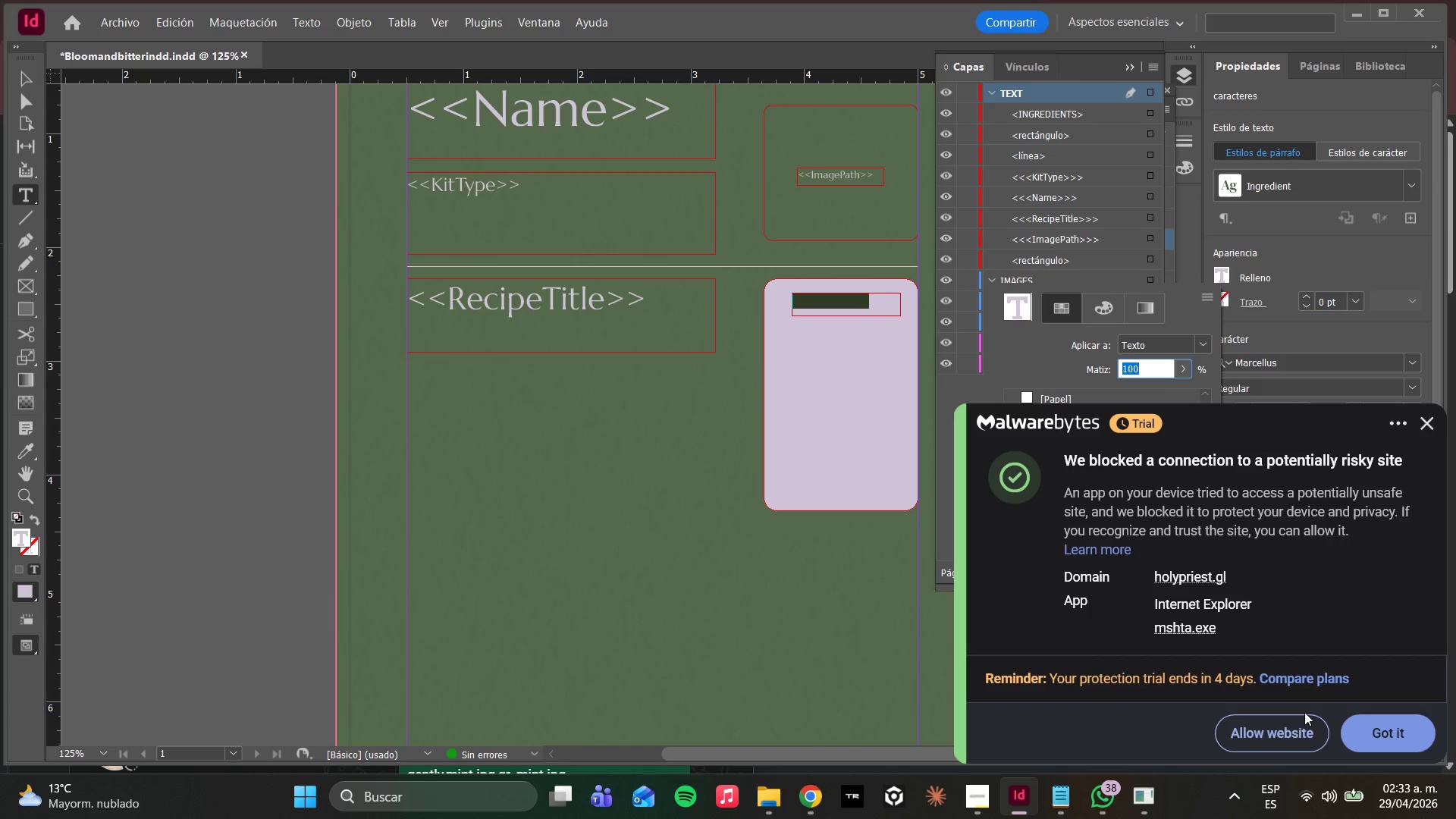 
scroll: coordinate [1104, 410], scroll_direction: up, amount: 5.0
 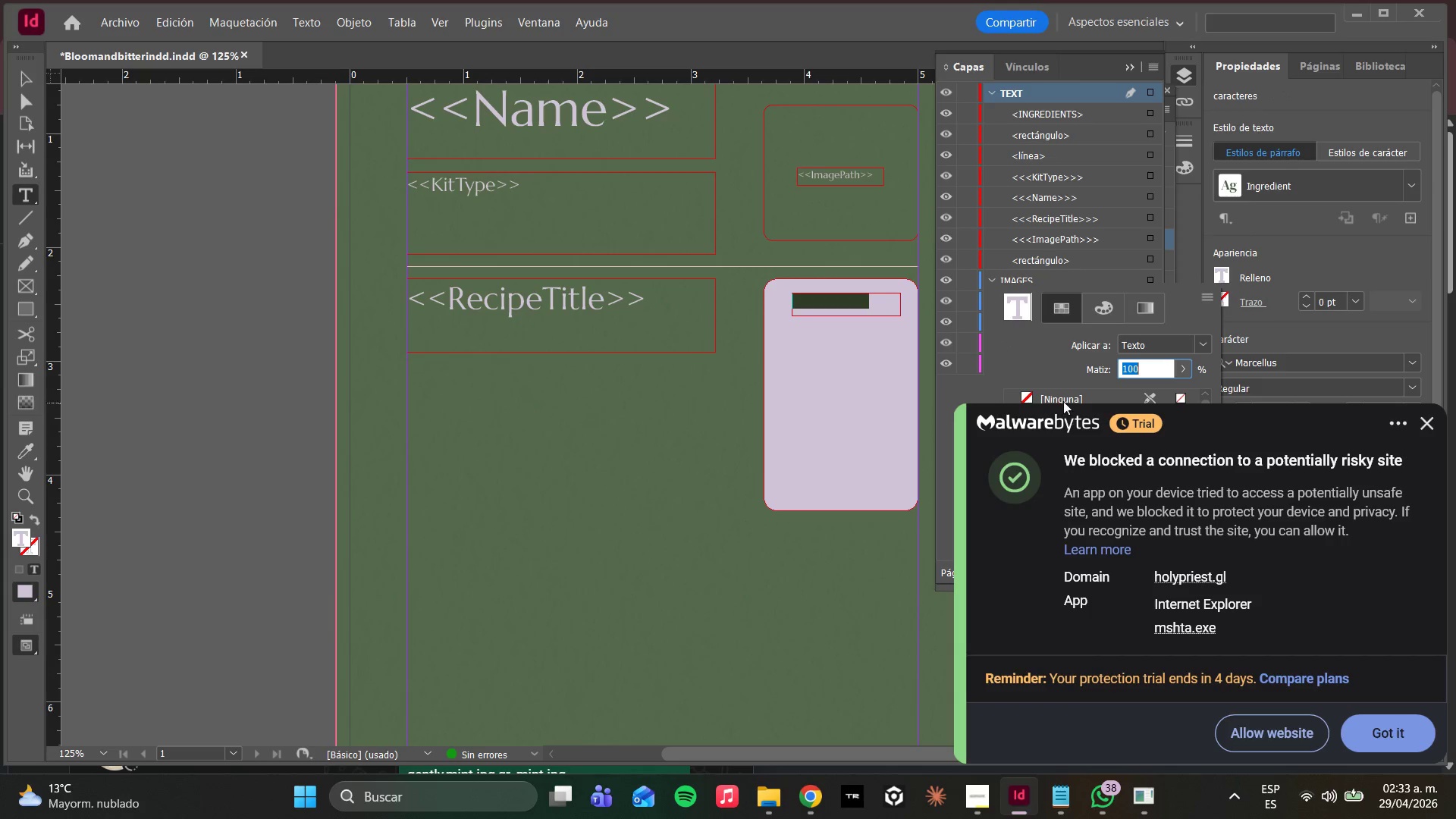 
left_click([1357, 748])
 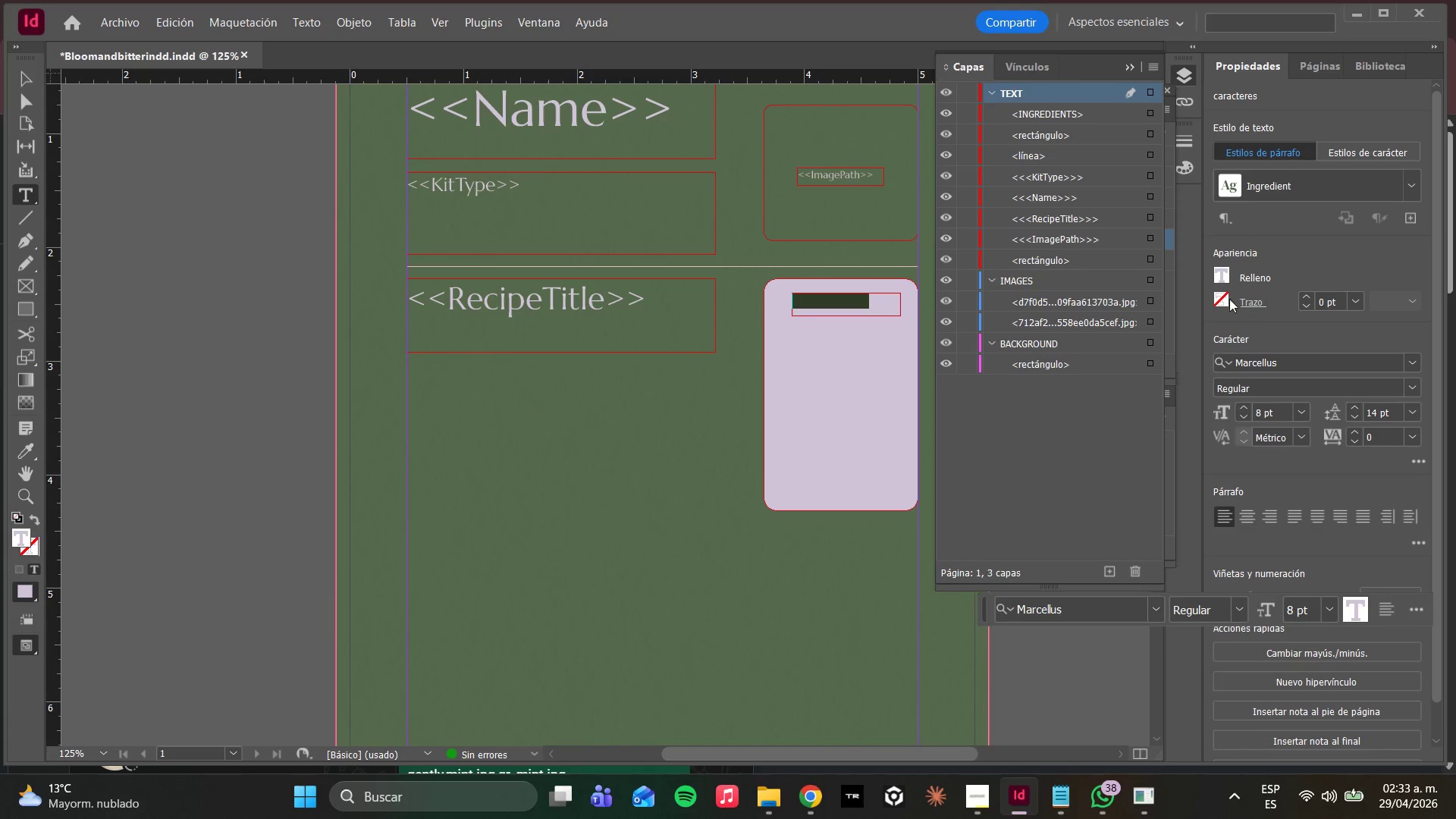 
left_click([1216, 278])
 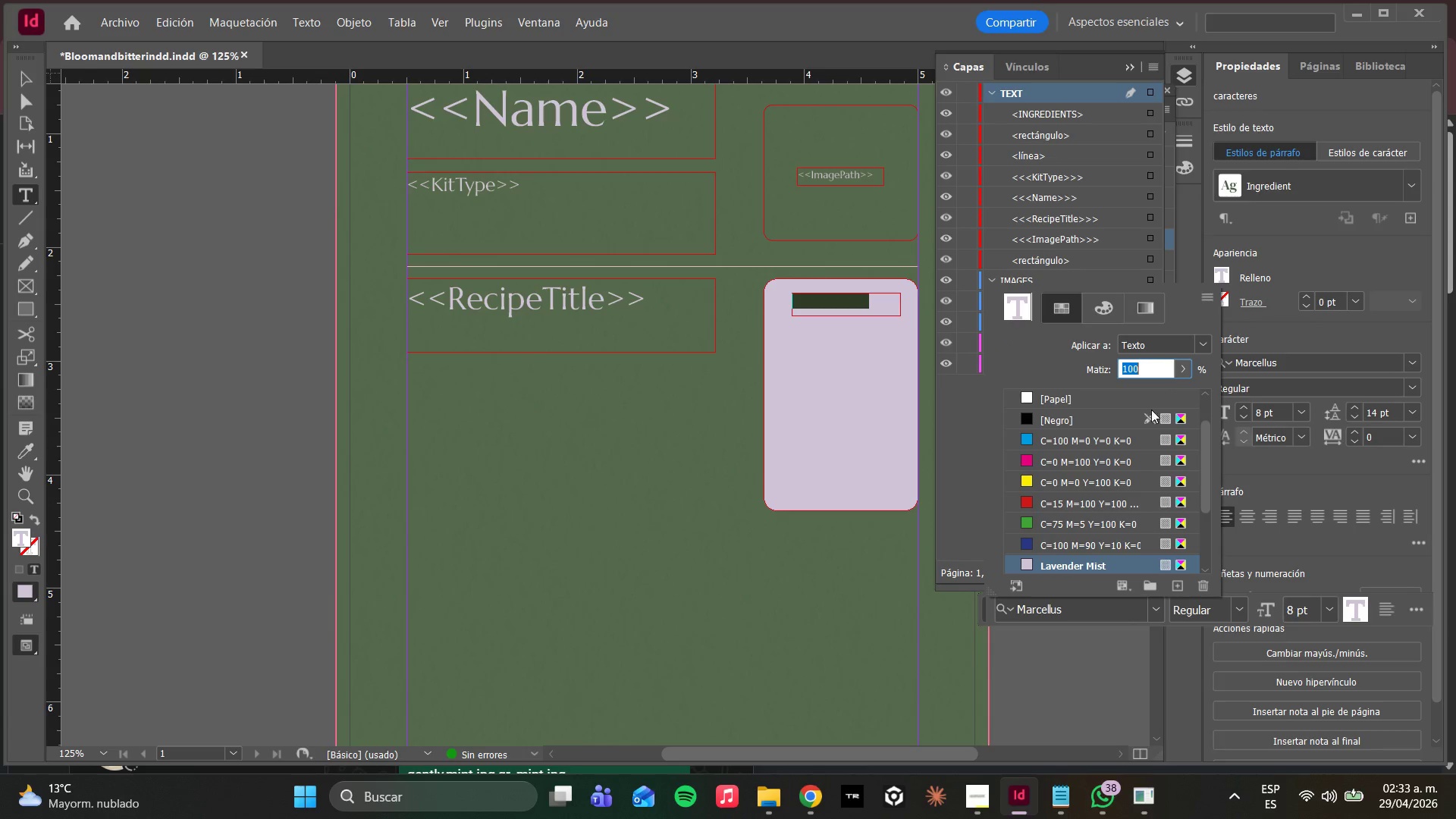 
left_click([1119, 397])
 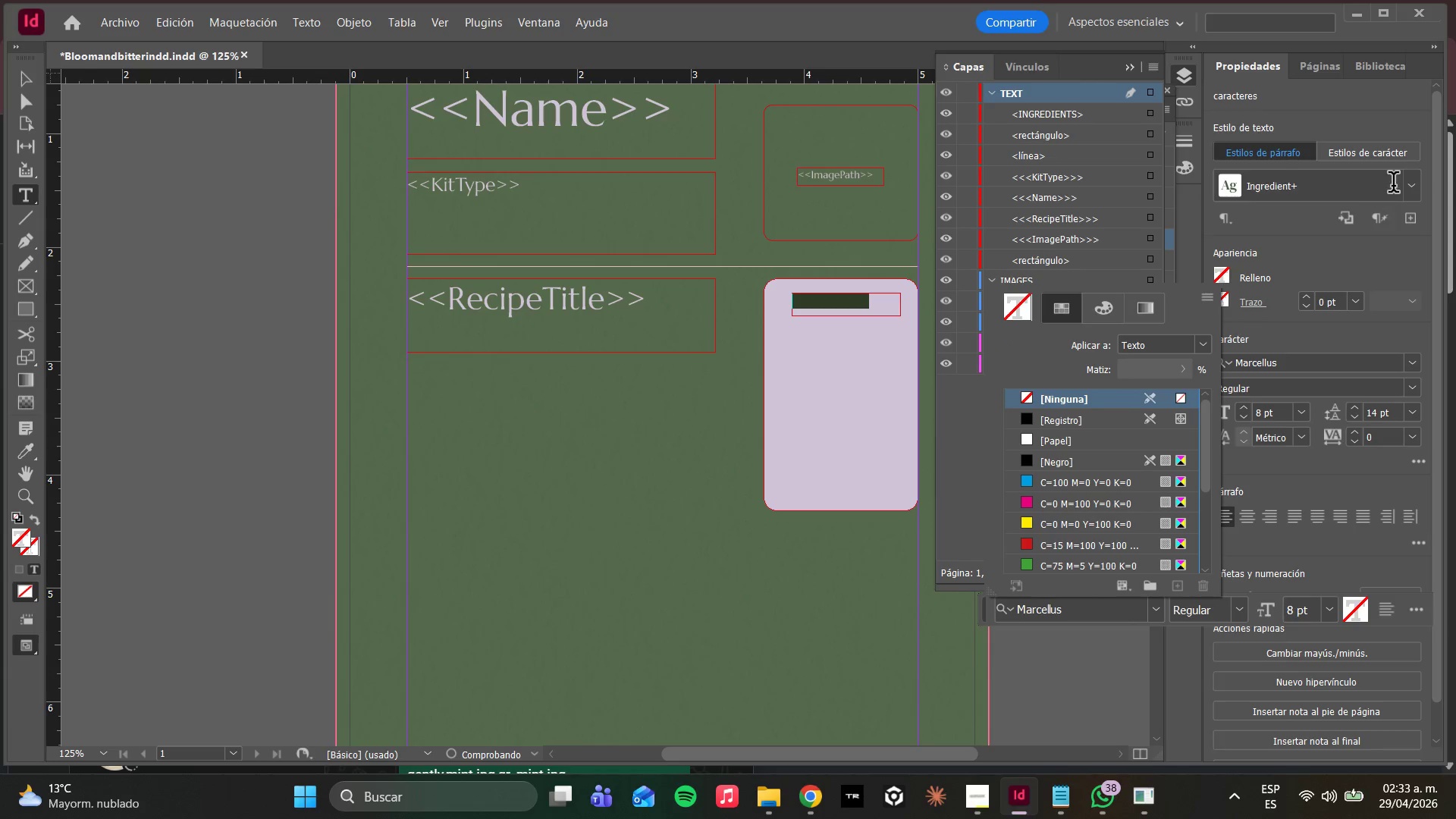 
scroll: coordinate [1138, 416], scroll_direction: up, amount: 6.0
 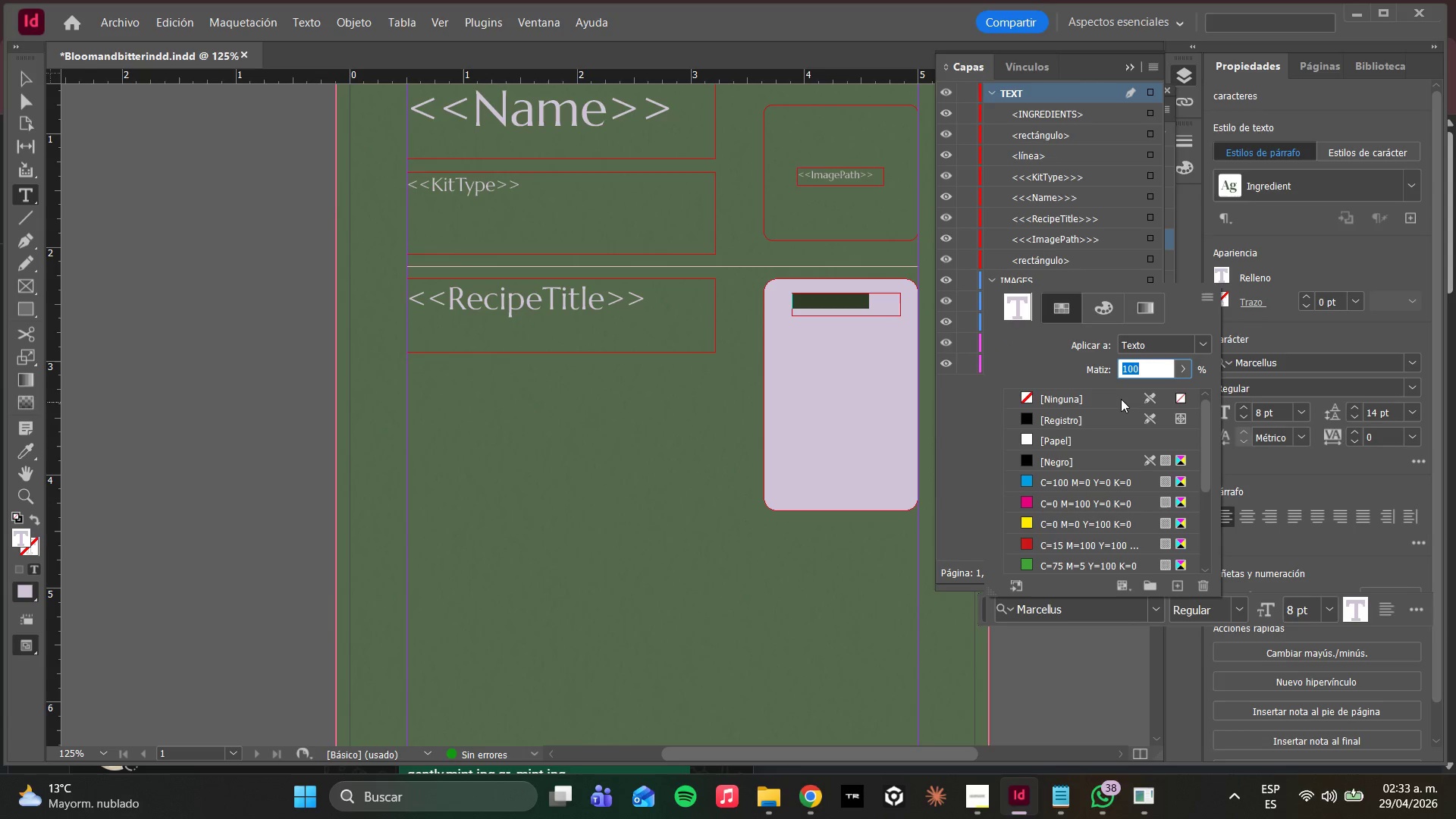 
left_click_drag(start_coordinate=[1414, 194], to_coordinate=[1418, 201])
 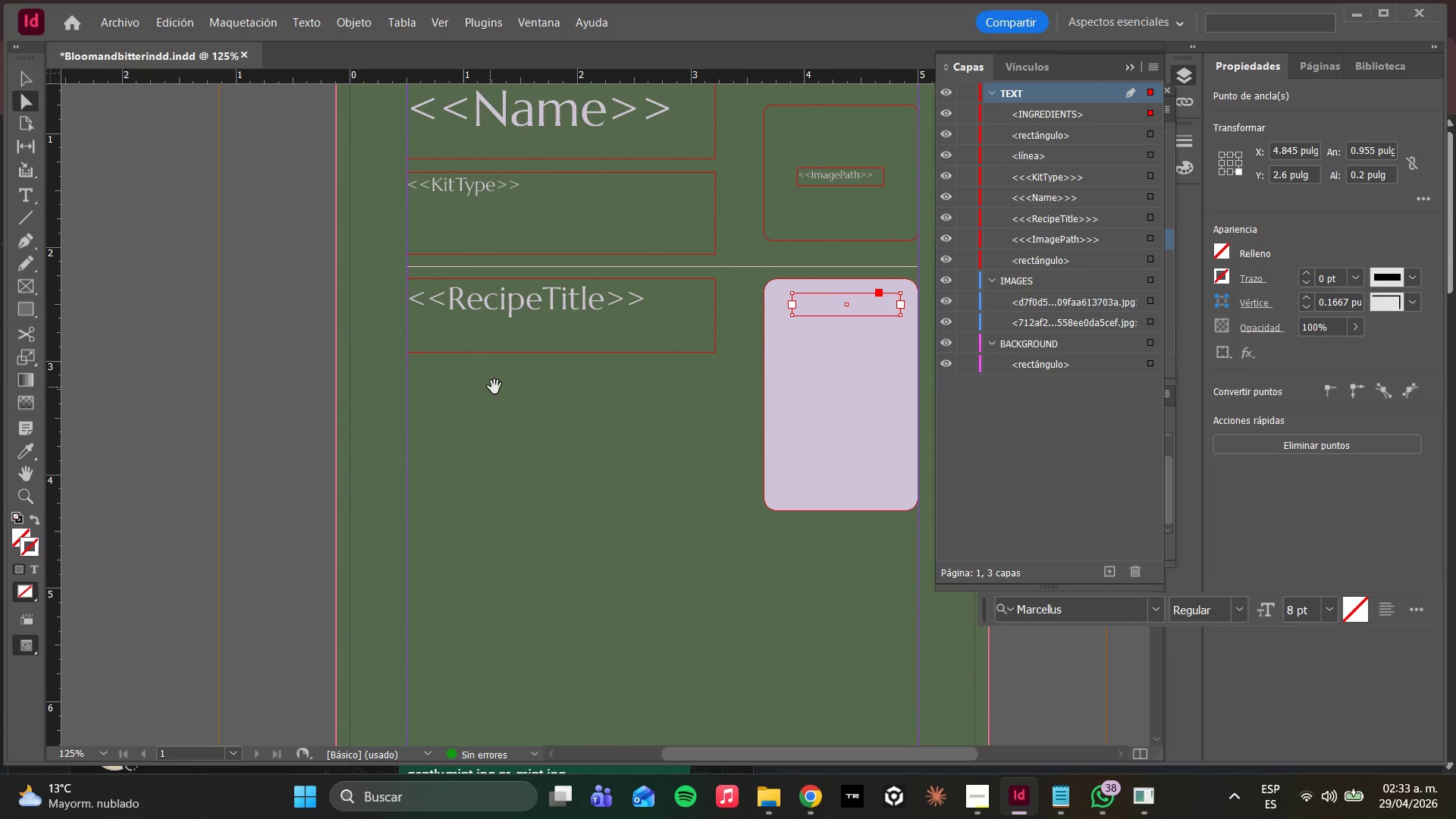 
wait(6.38)
 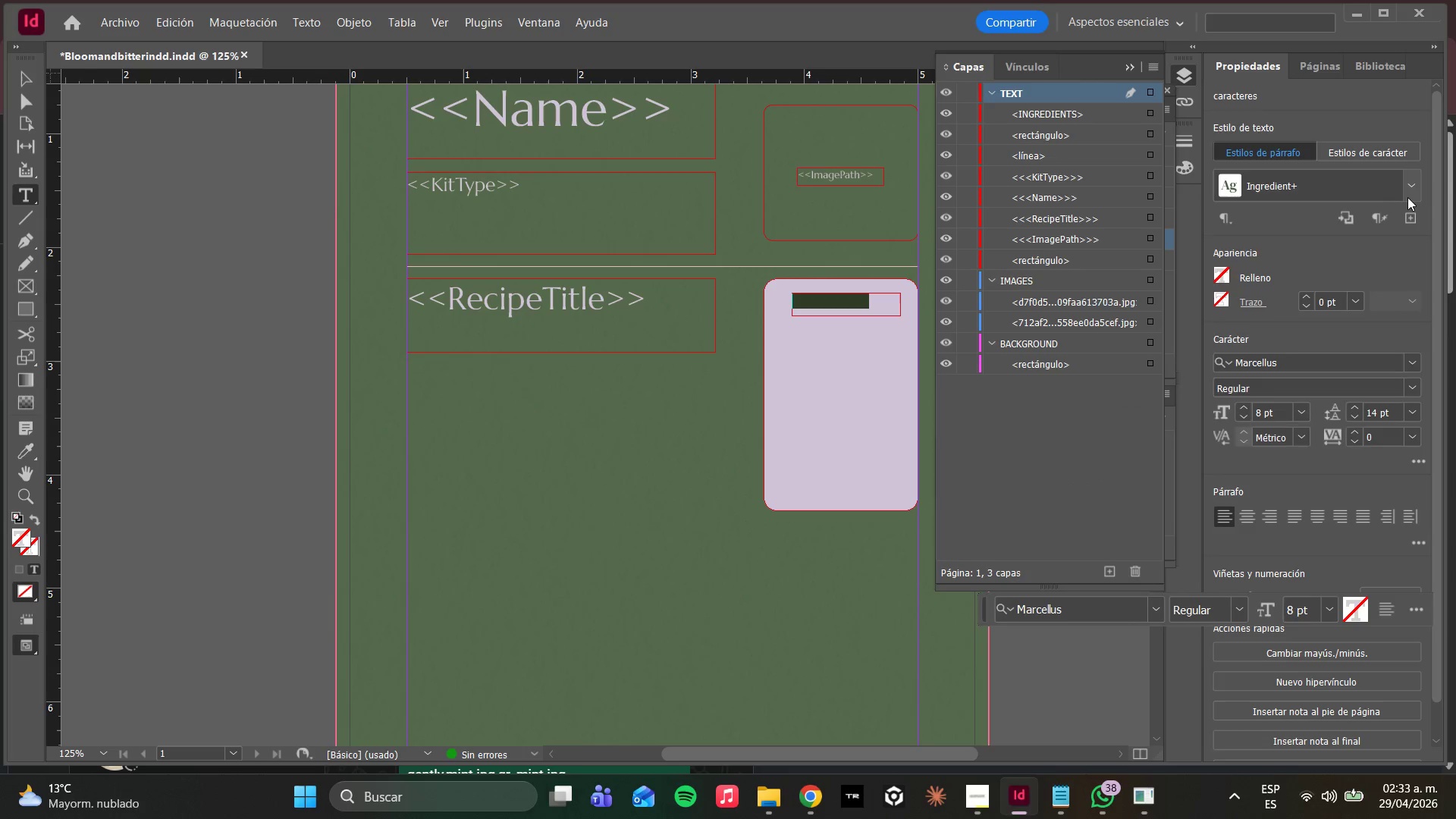 
double_click([803, 300])
 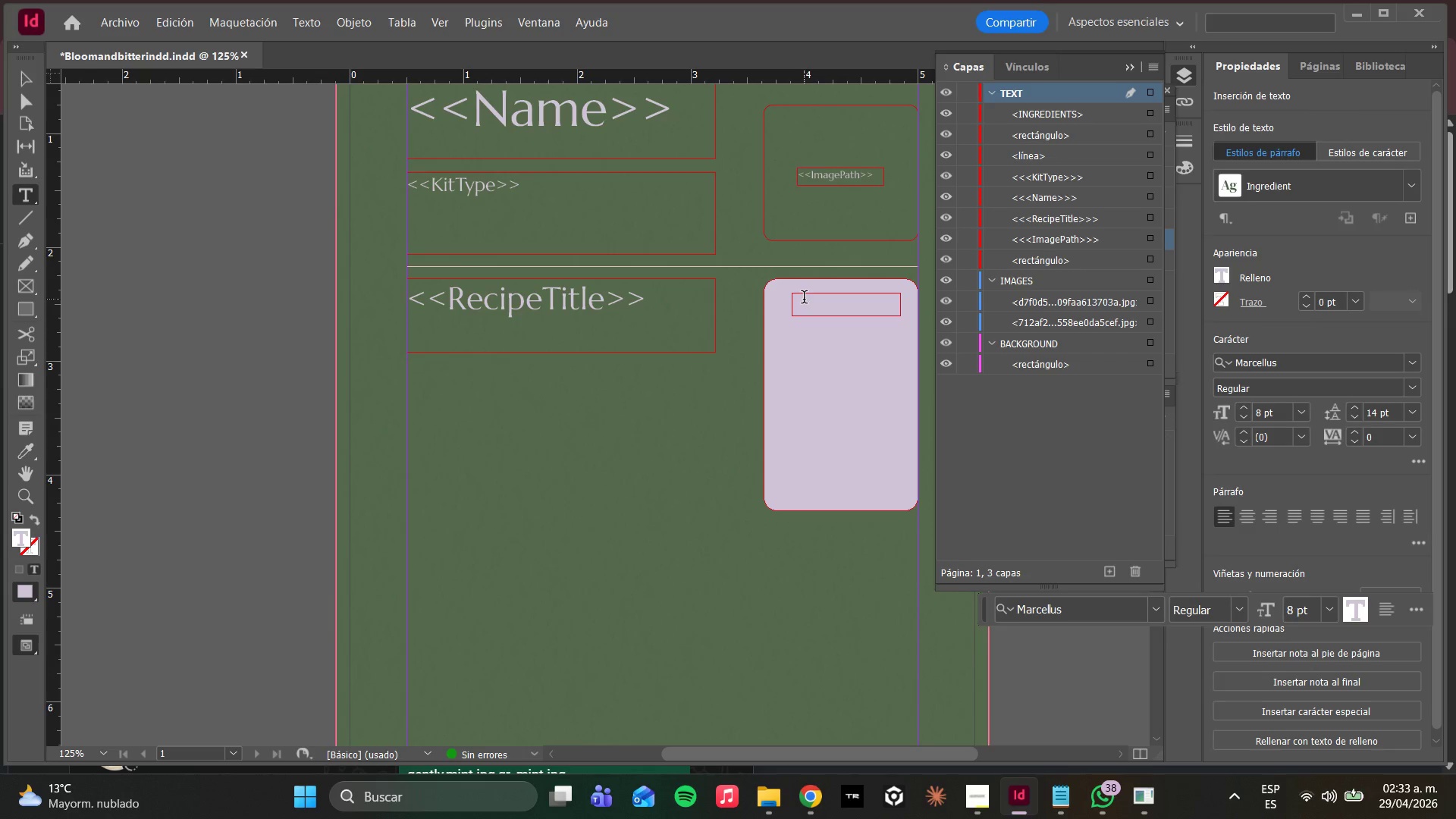 
key(Control+A)